 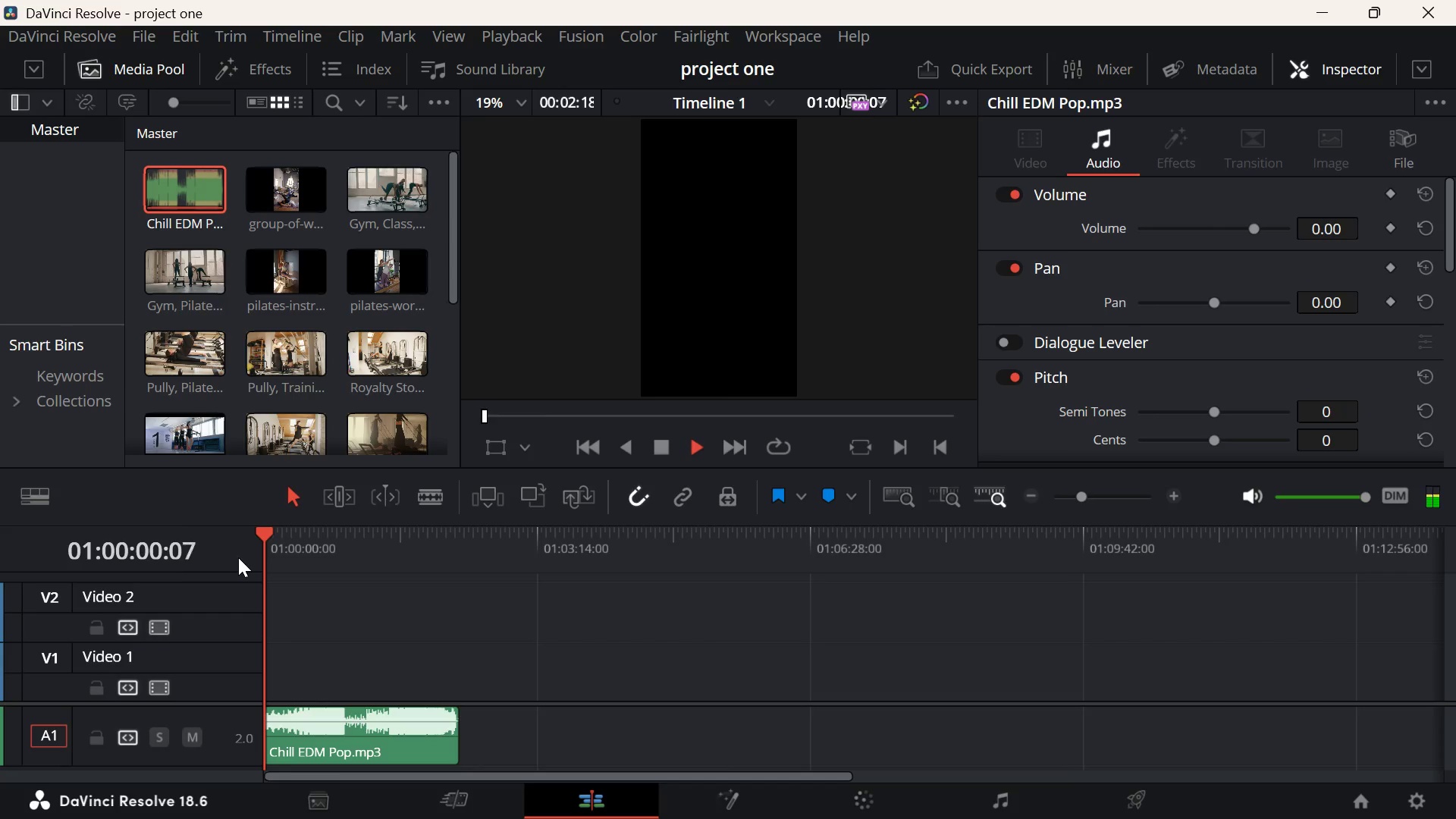 
key(Space)
 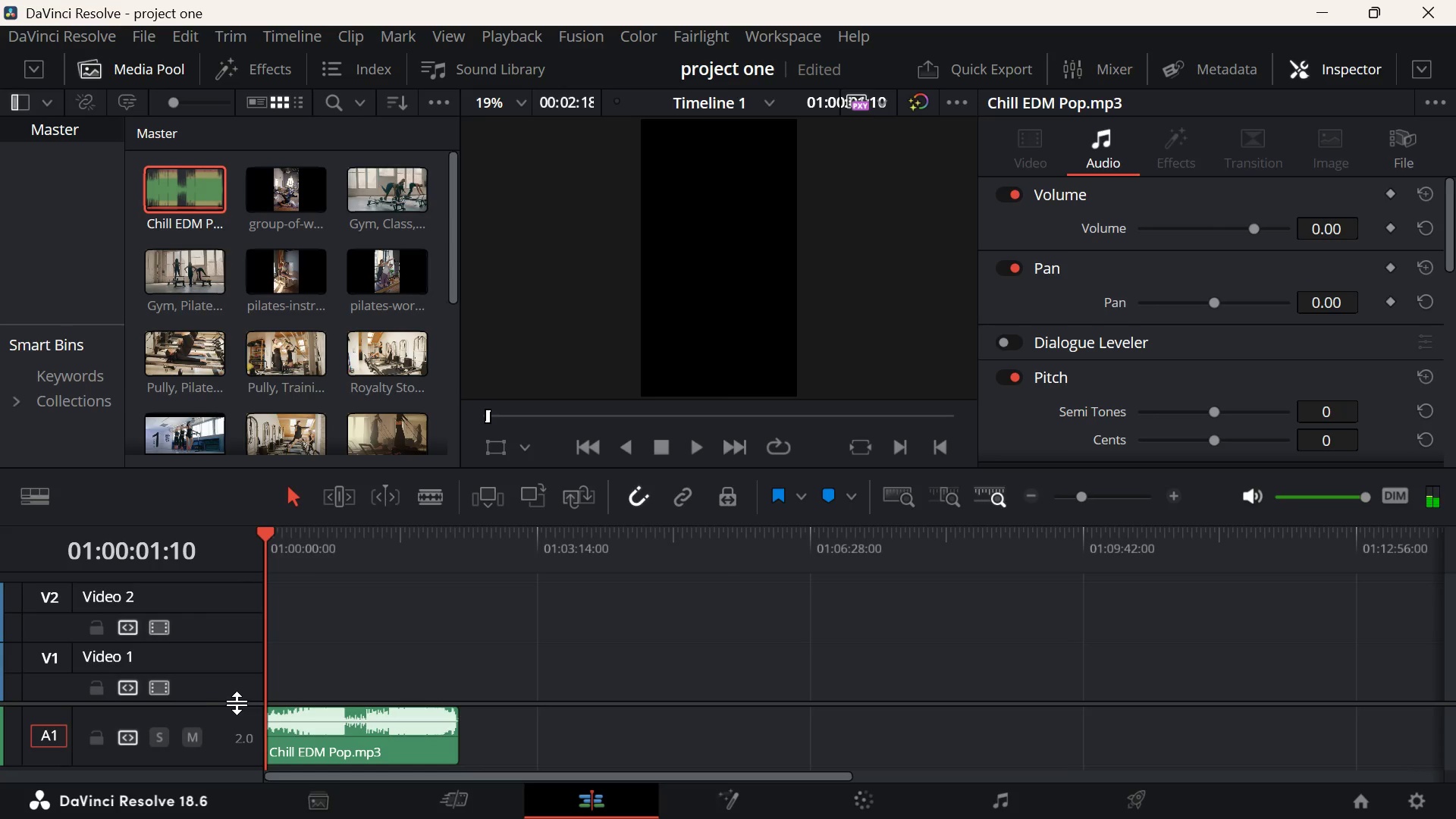 
left_click_drag(start_coordinate=[236, 705], to_coordinate=[240, 676])
 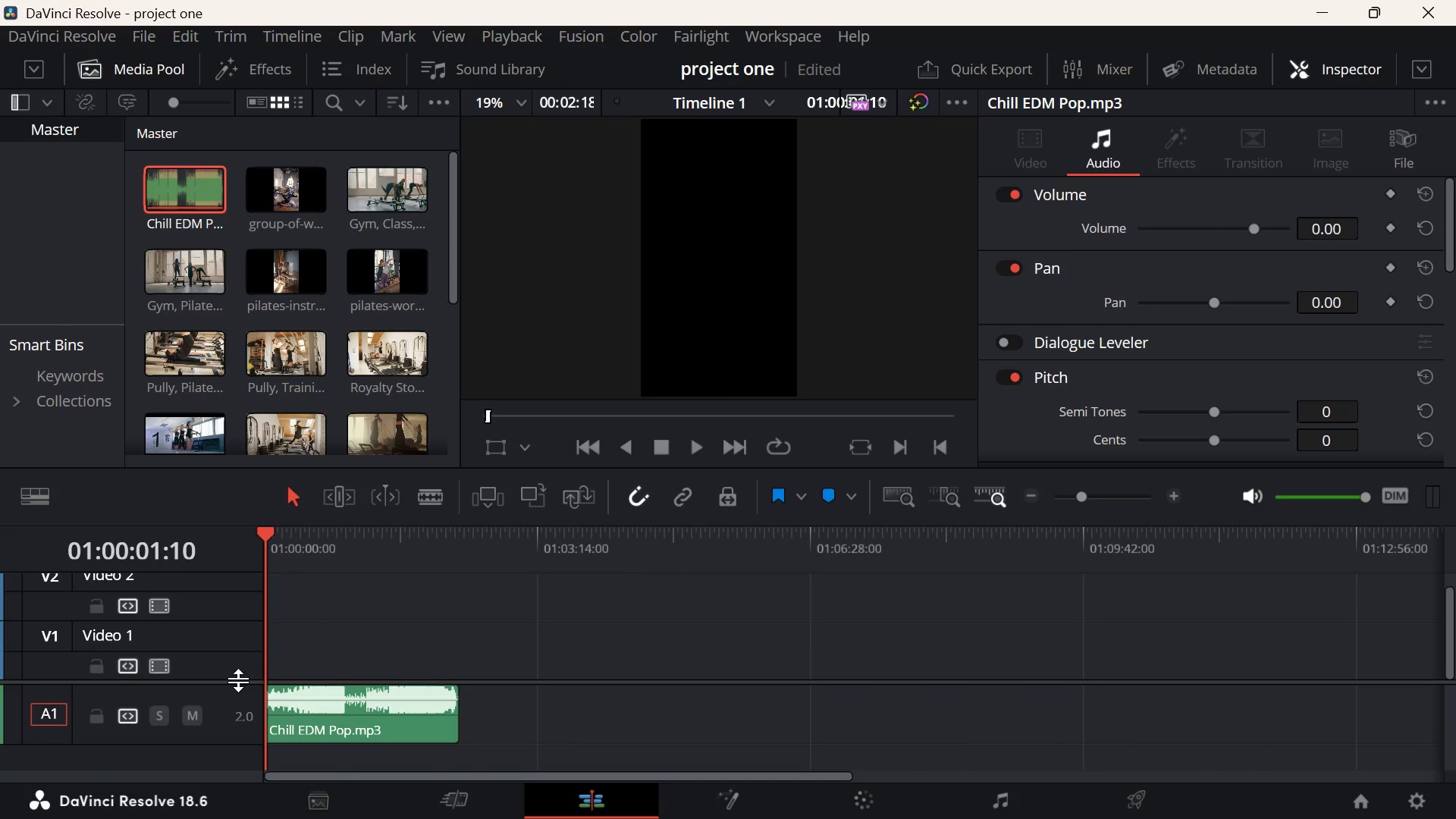 
left_click_drag(start_coordinate=[237, 681], to_coordinate=[241, 659])
 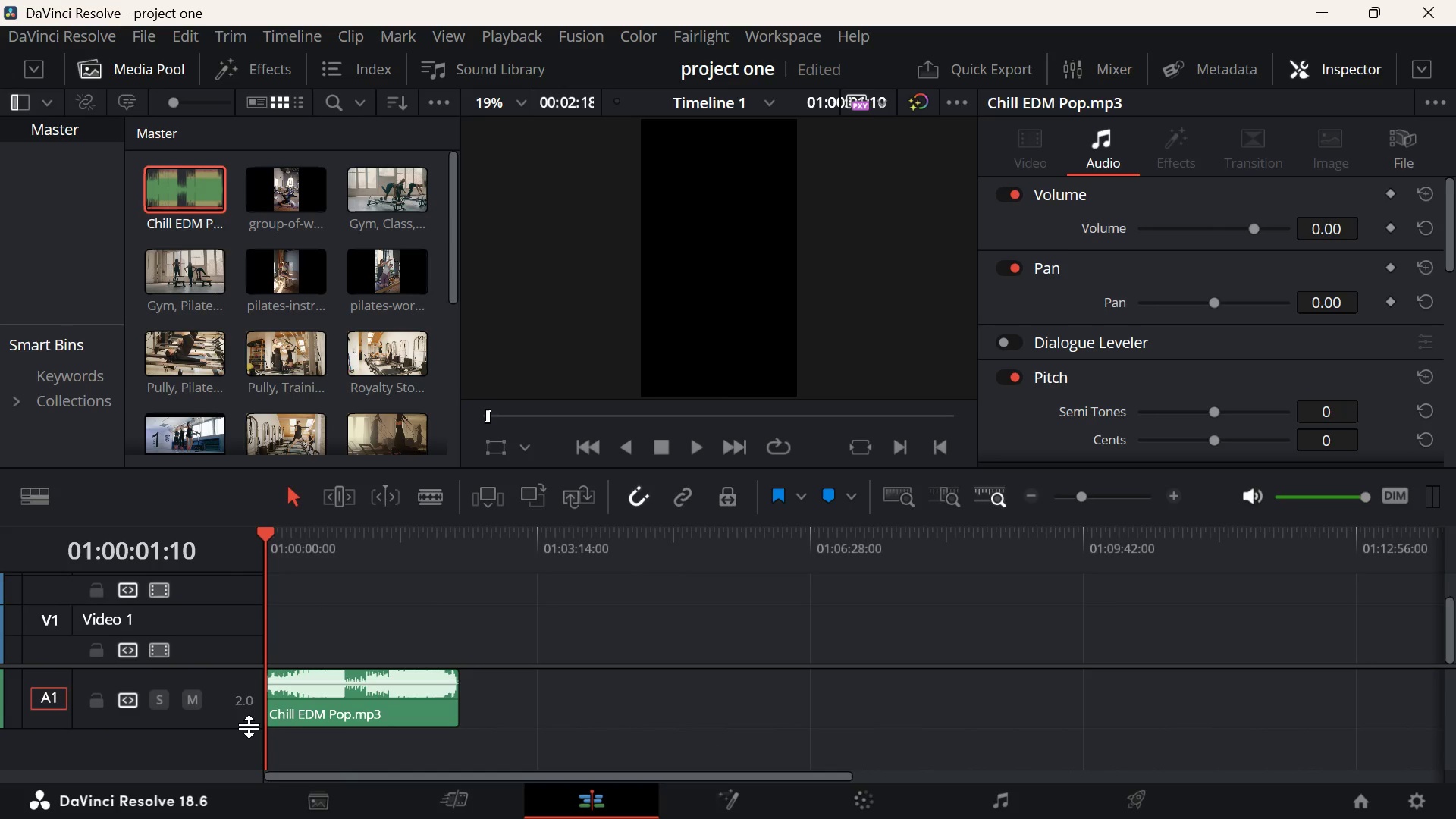 
left_click_drag(start_coordinate=[248, 727], to_coordinate=[244, 752])
 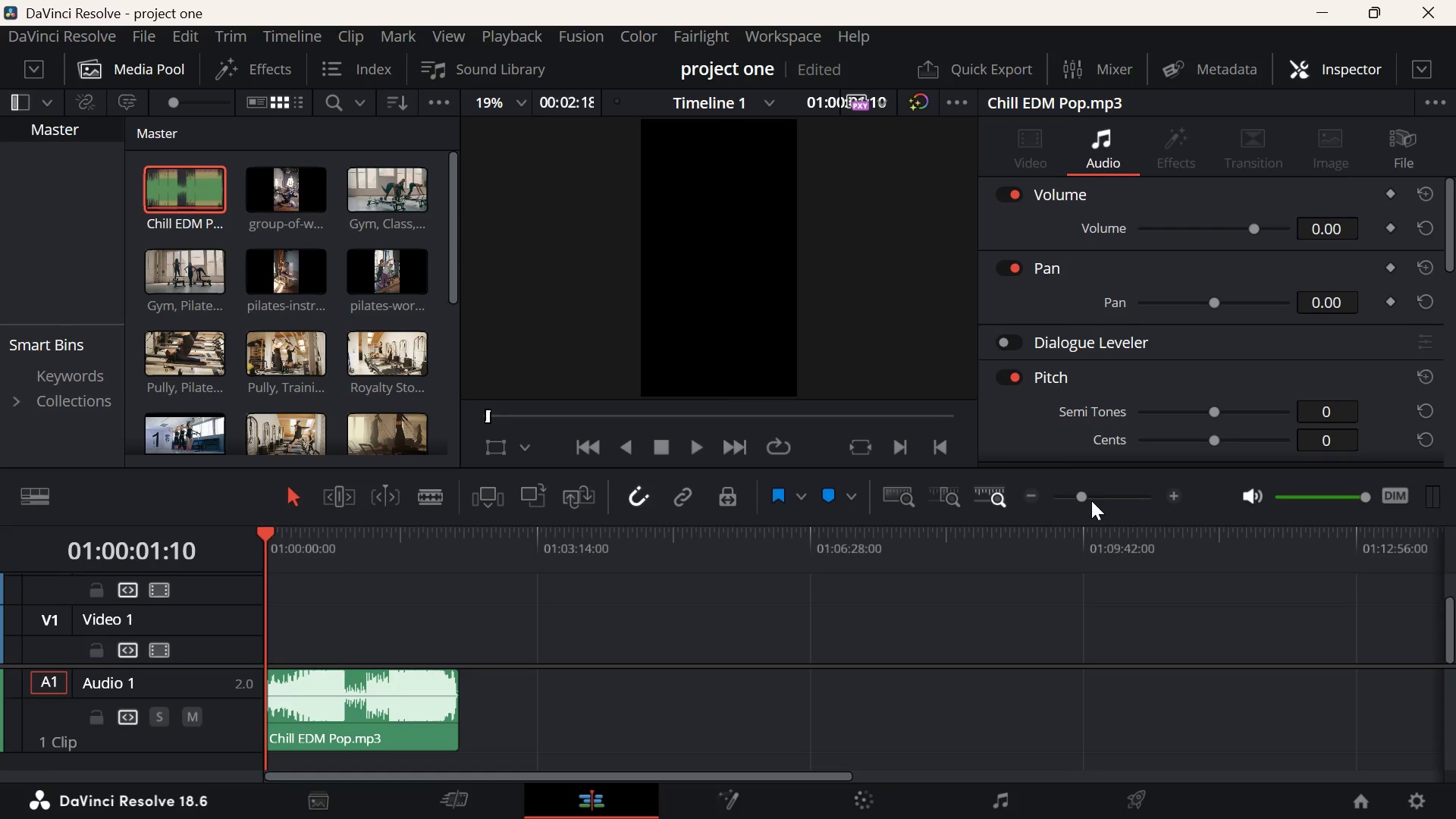 
left_click([1096, 498])
 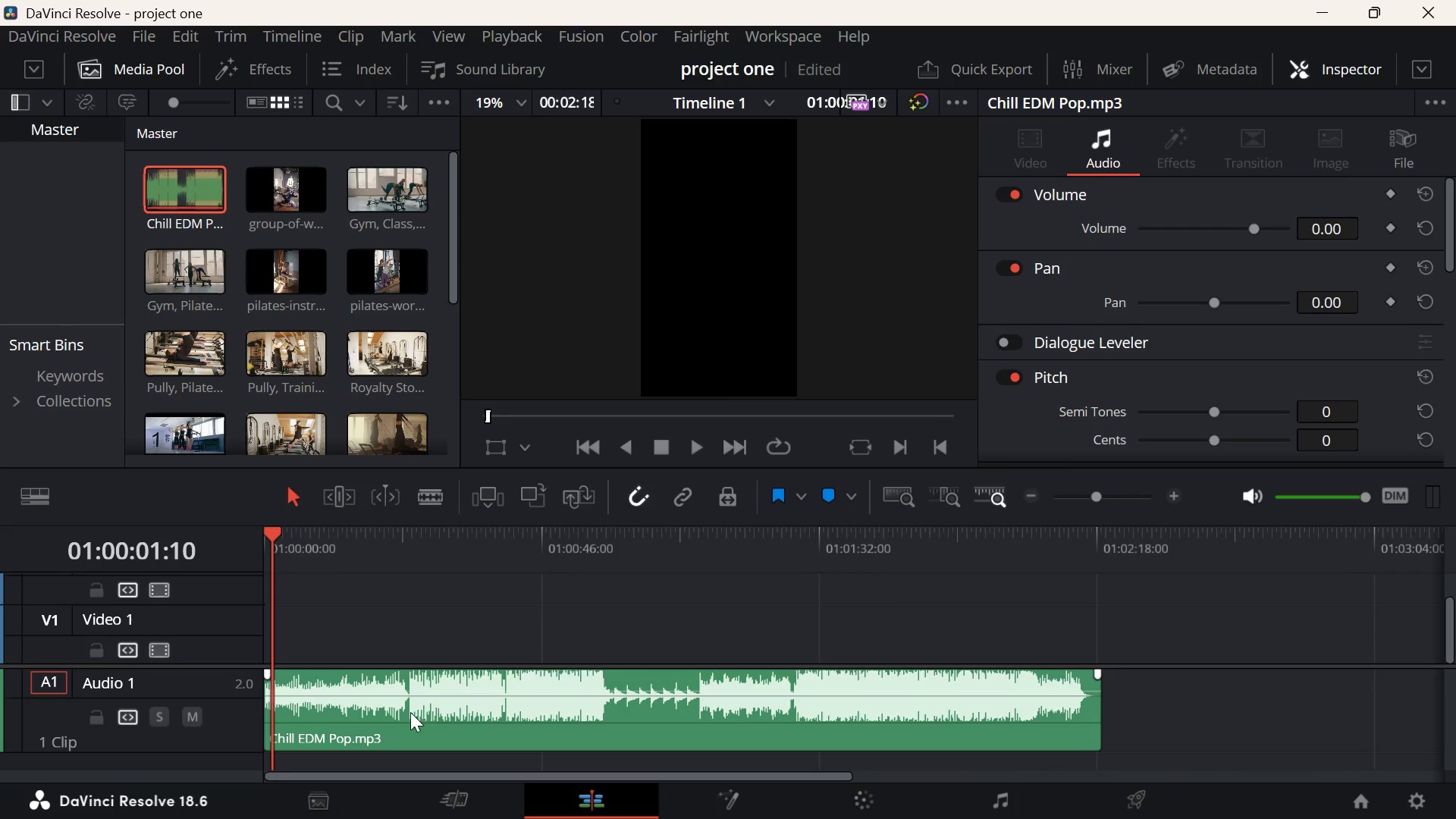 
left_click_drag(start_coordinate=[381, 697], to_coordinate=[381, 703])
 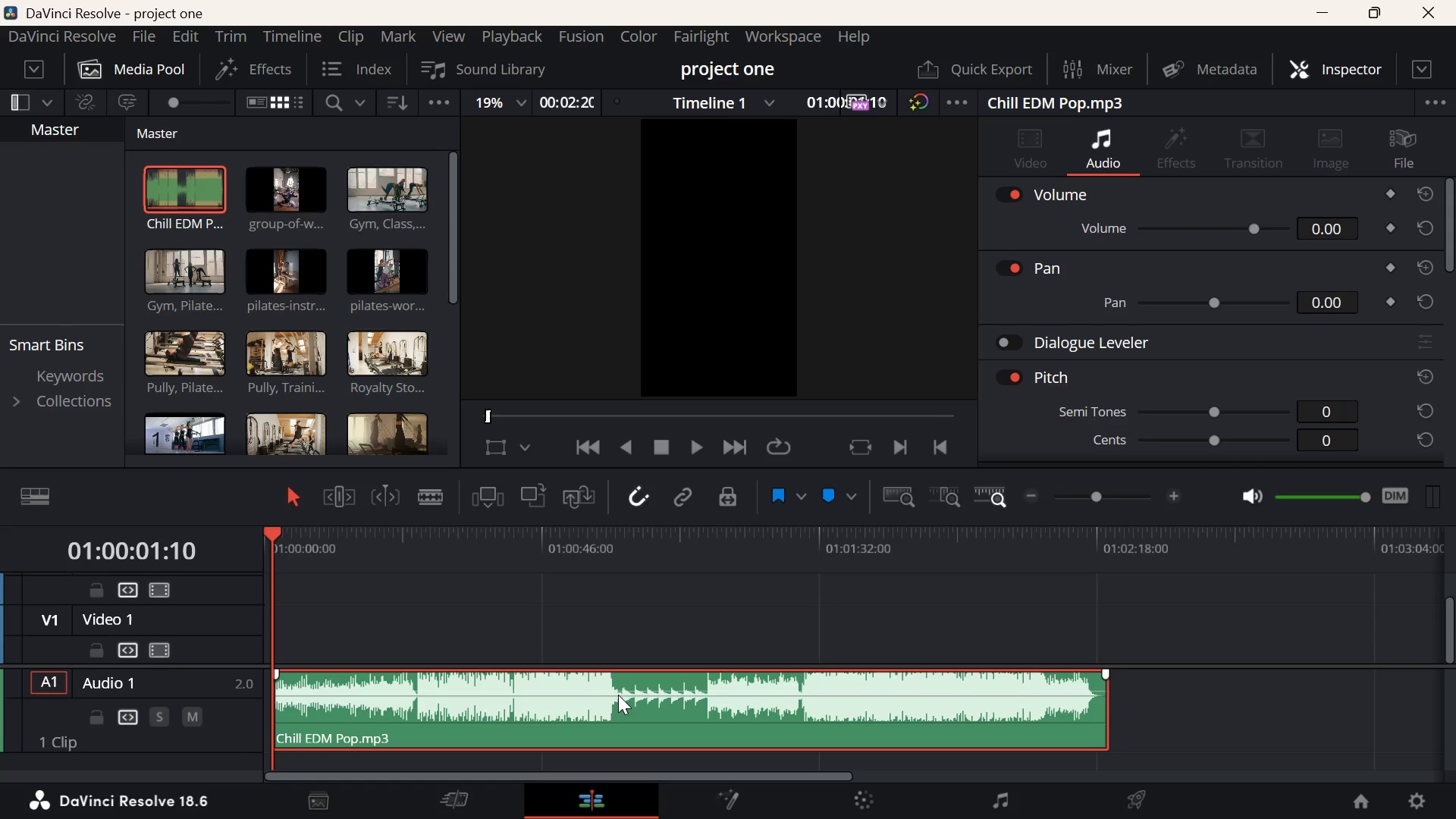 
left_click_drag(start_coordinate=[618, 692], to_coordinate=[618, 698])
 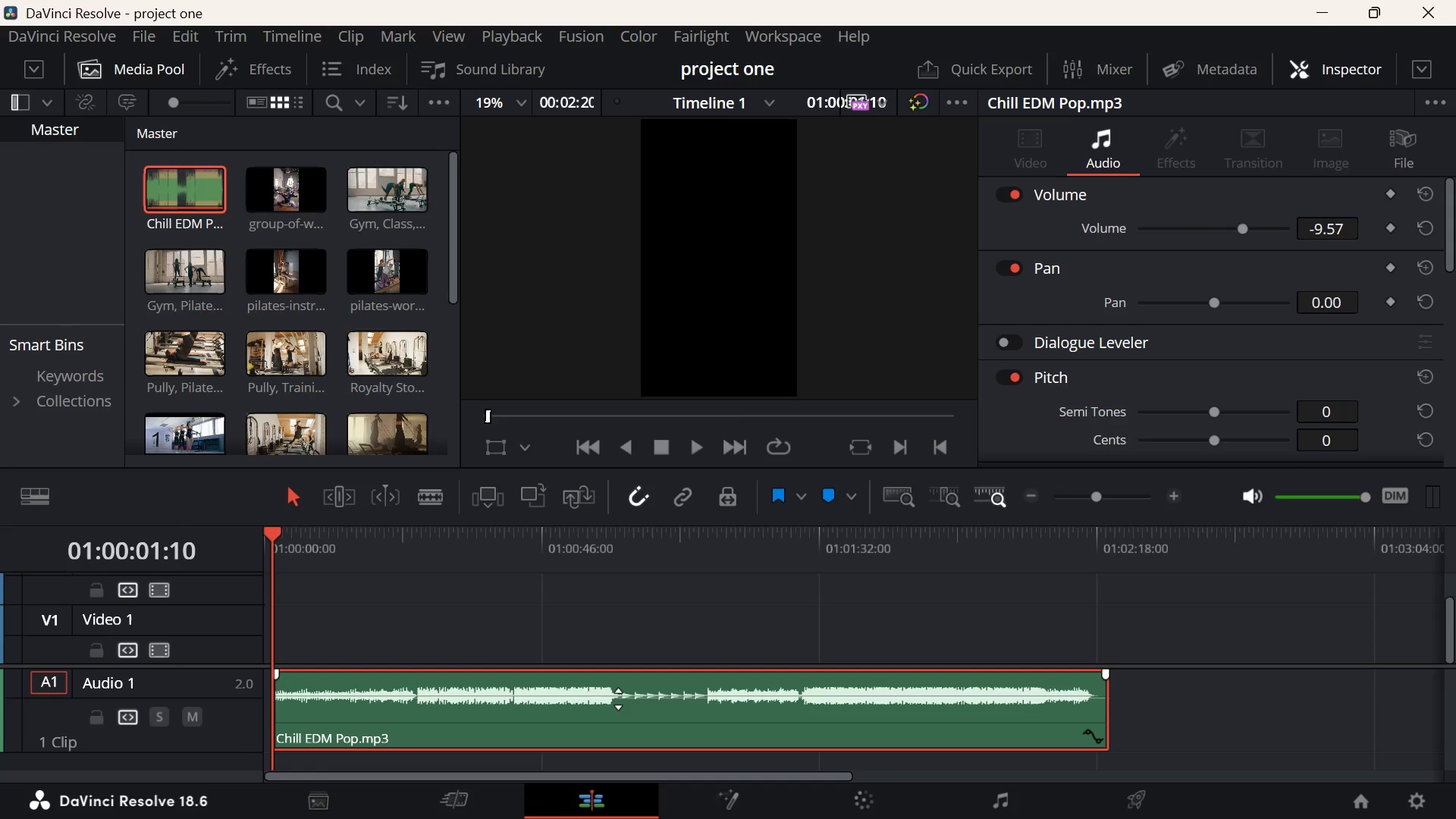 
key(Space)
 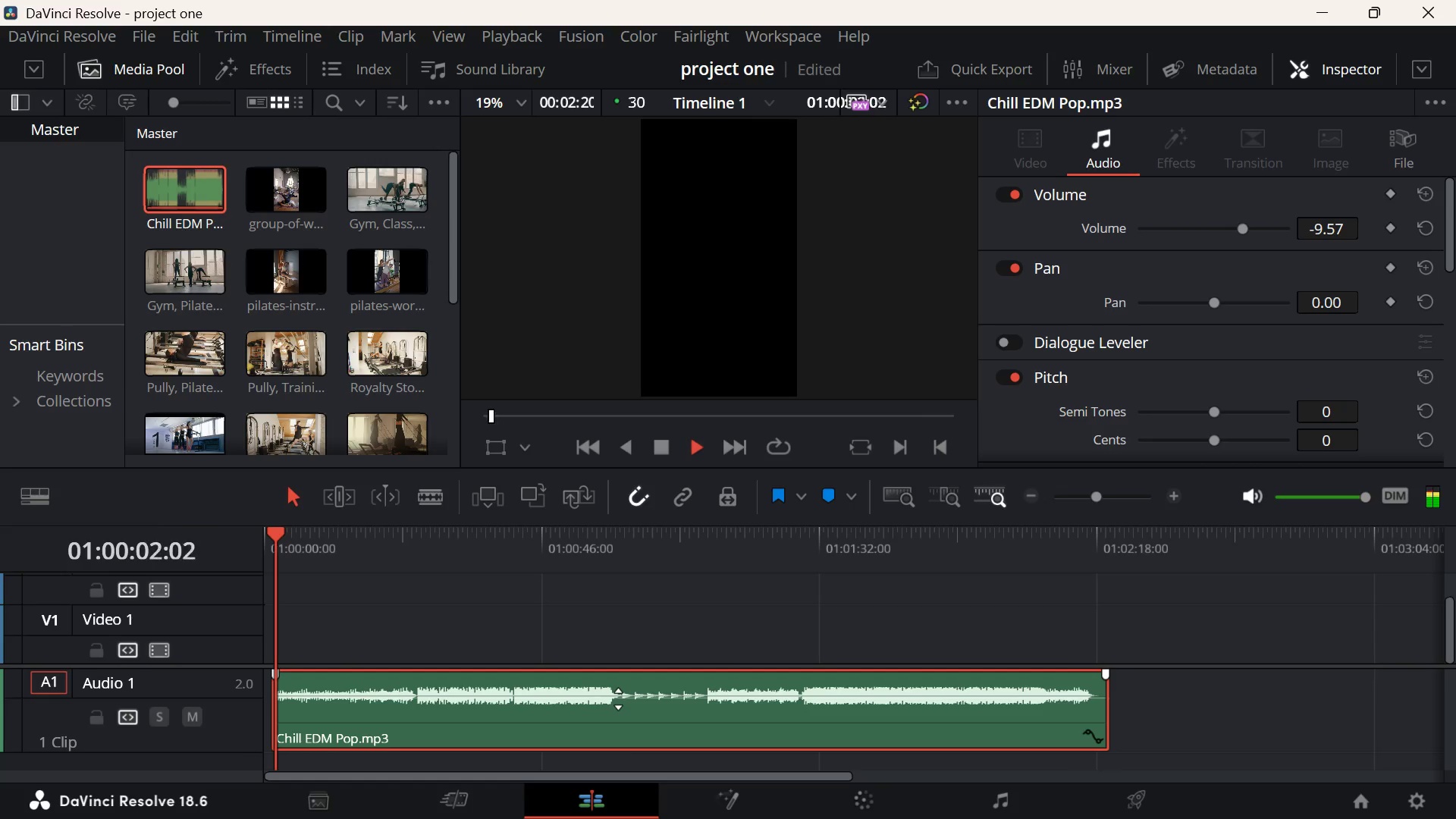 
key(Space)
 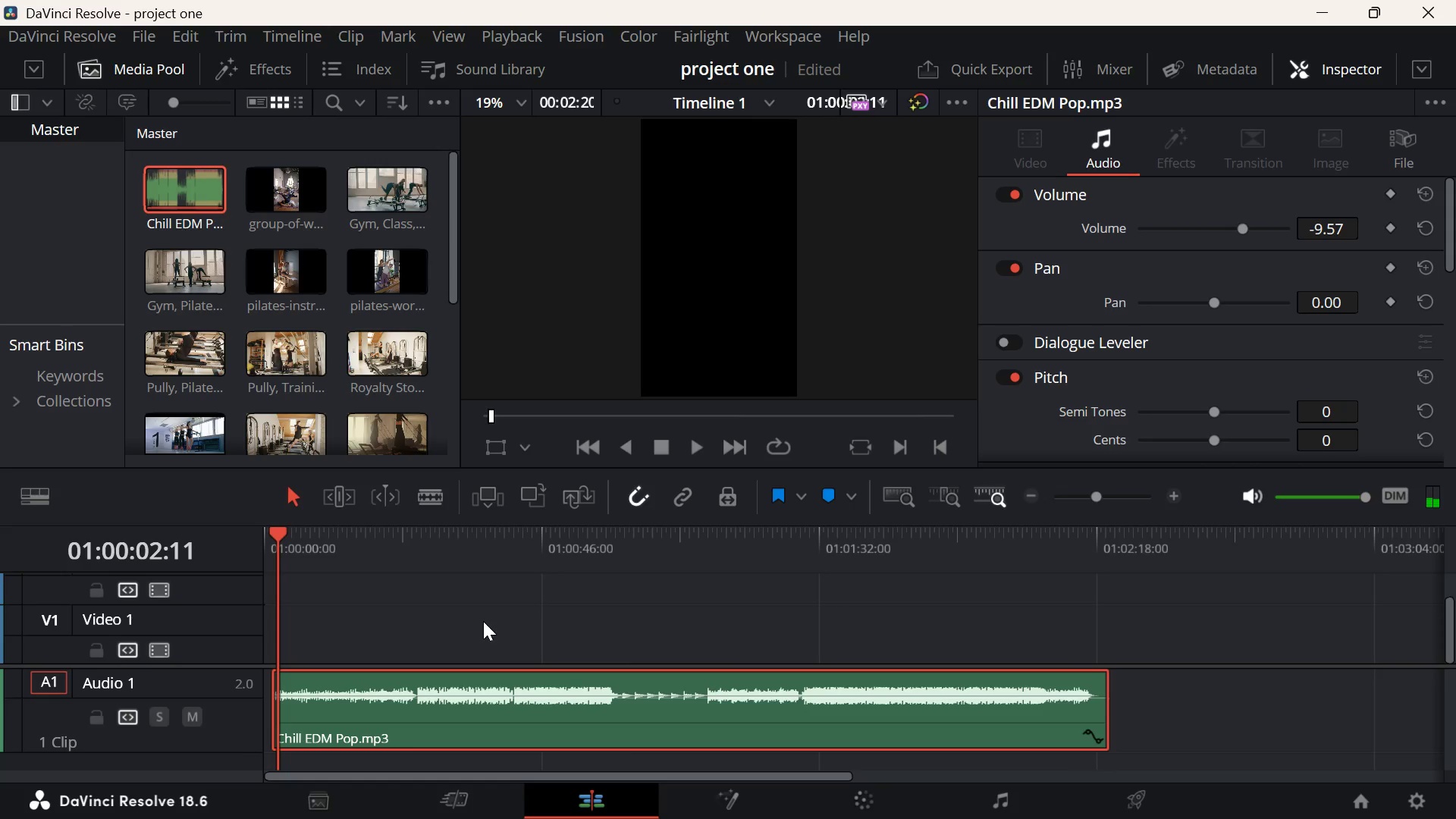 
key(Space)
 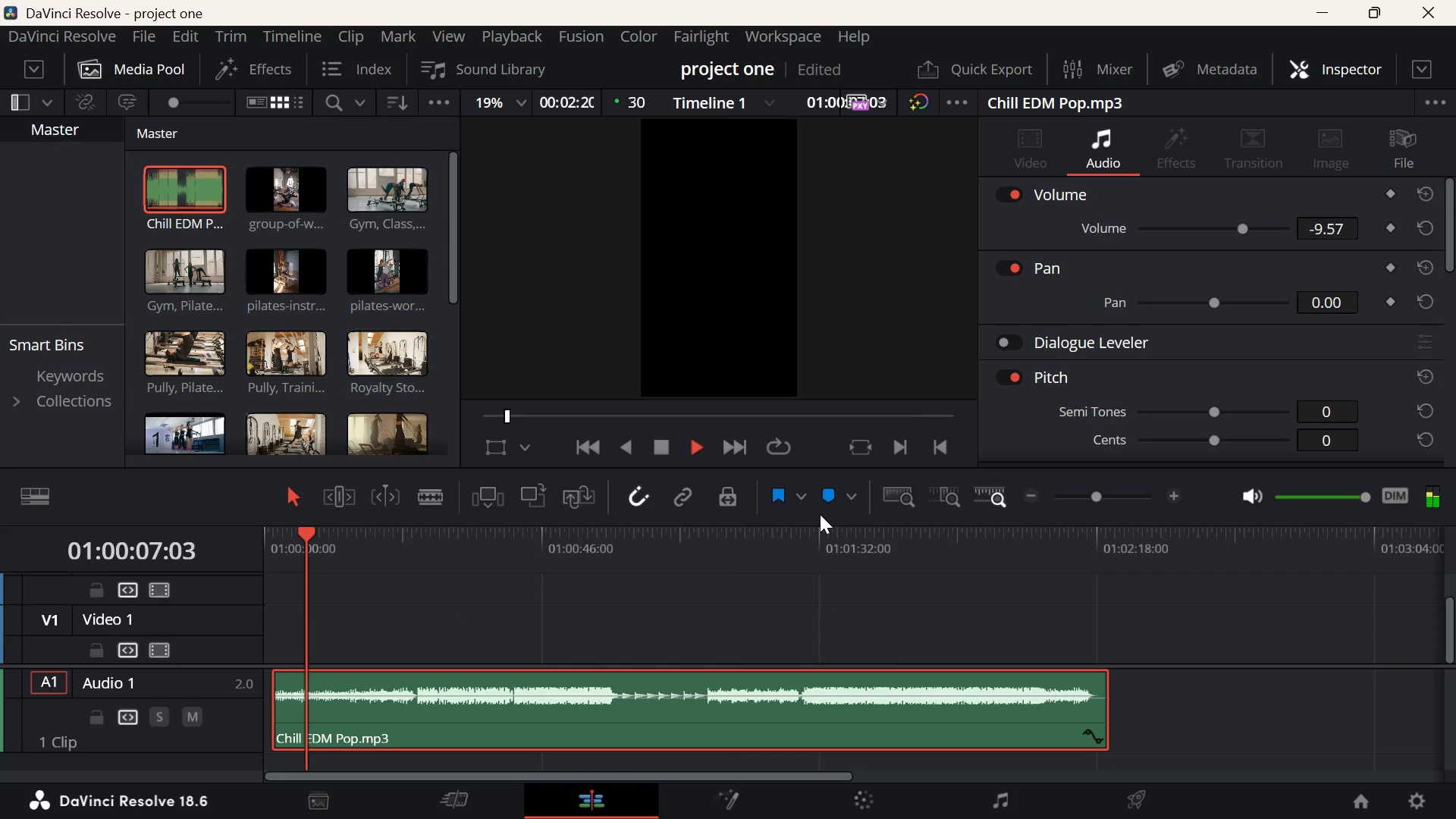 
wait(6.39)
 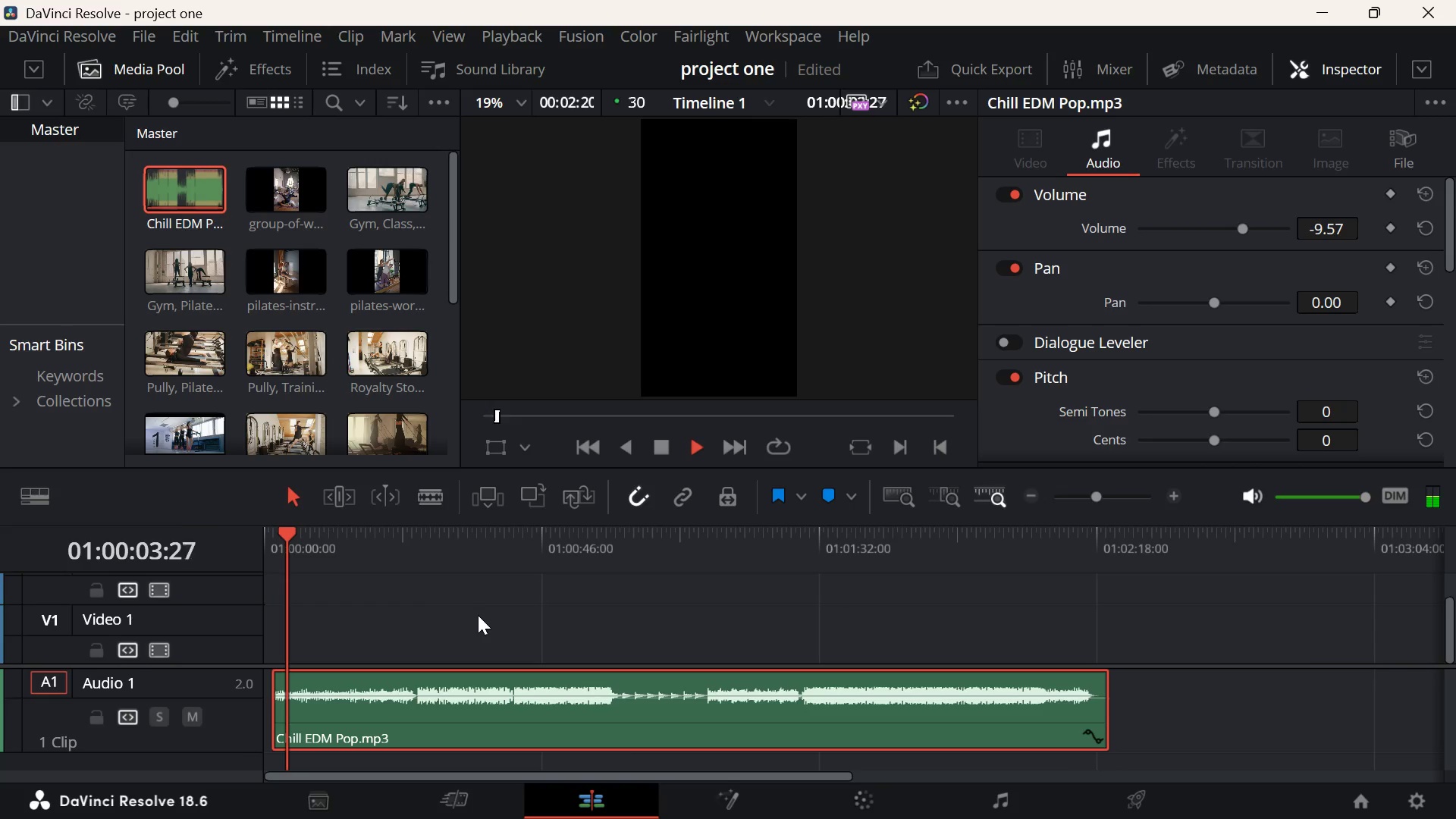 
left_click_drag(start_coordinate=[547, 682], to_coordinate=[523, 686])
 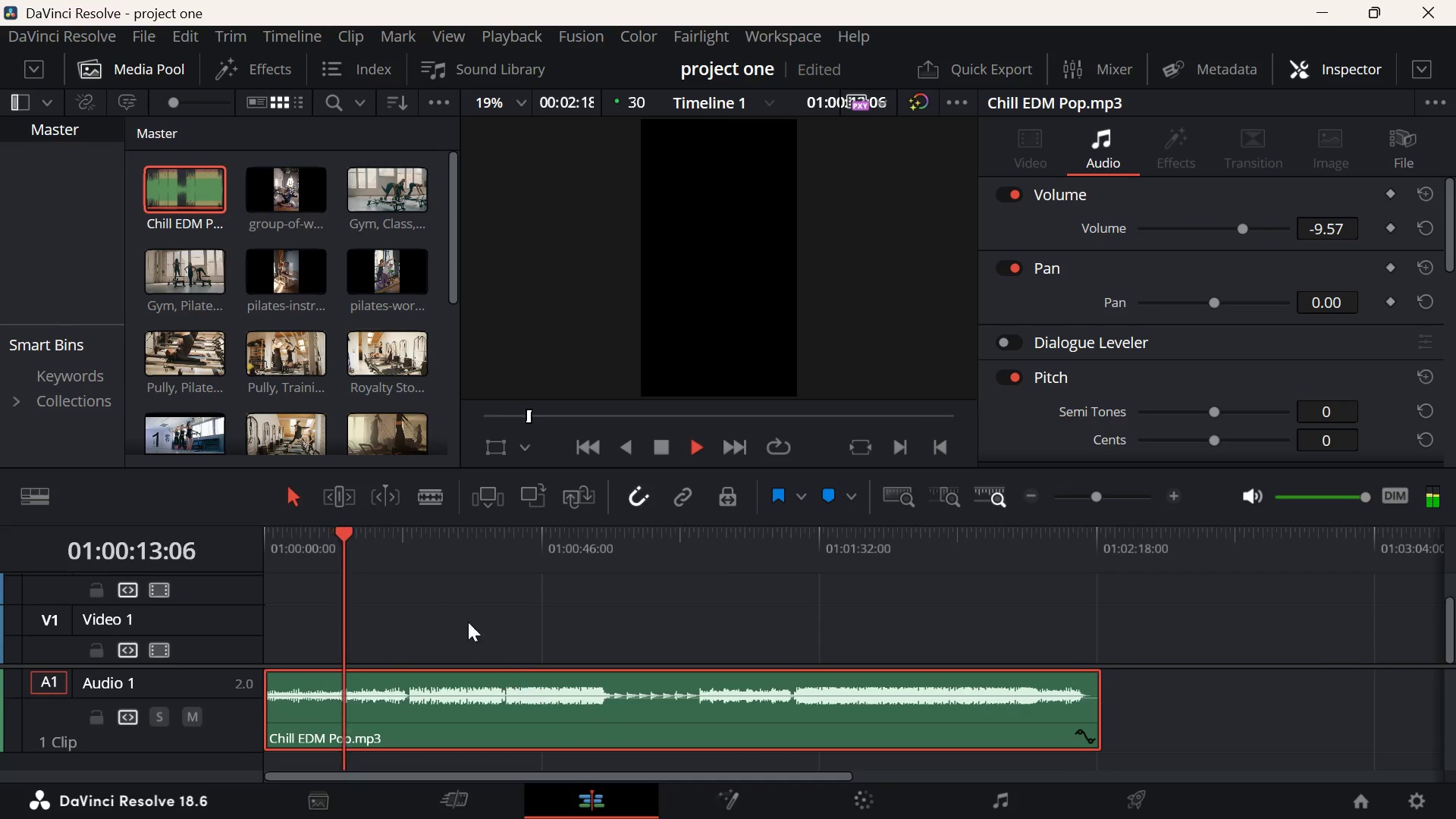 
key(Space)
 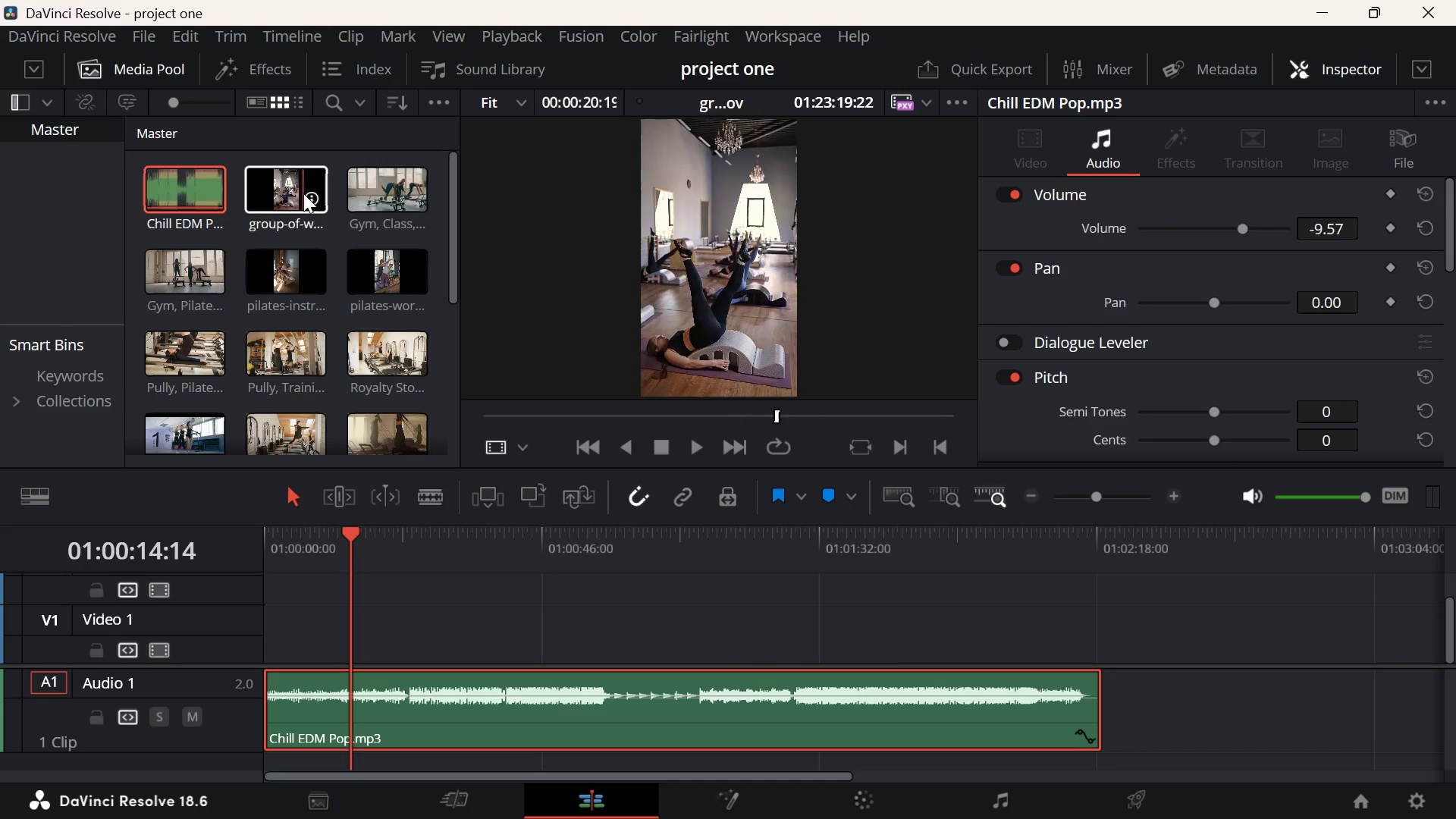 
wait(8.73)
 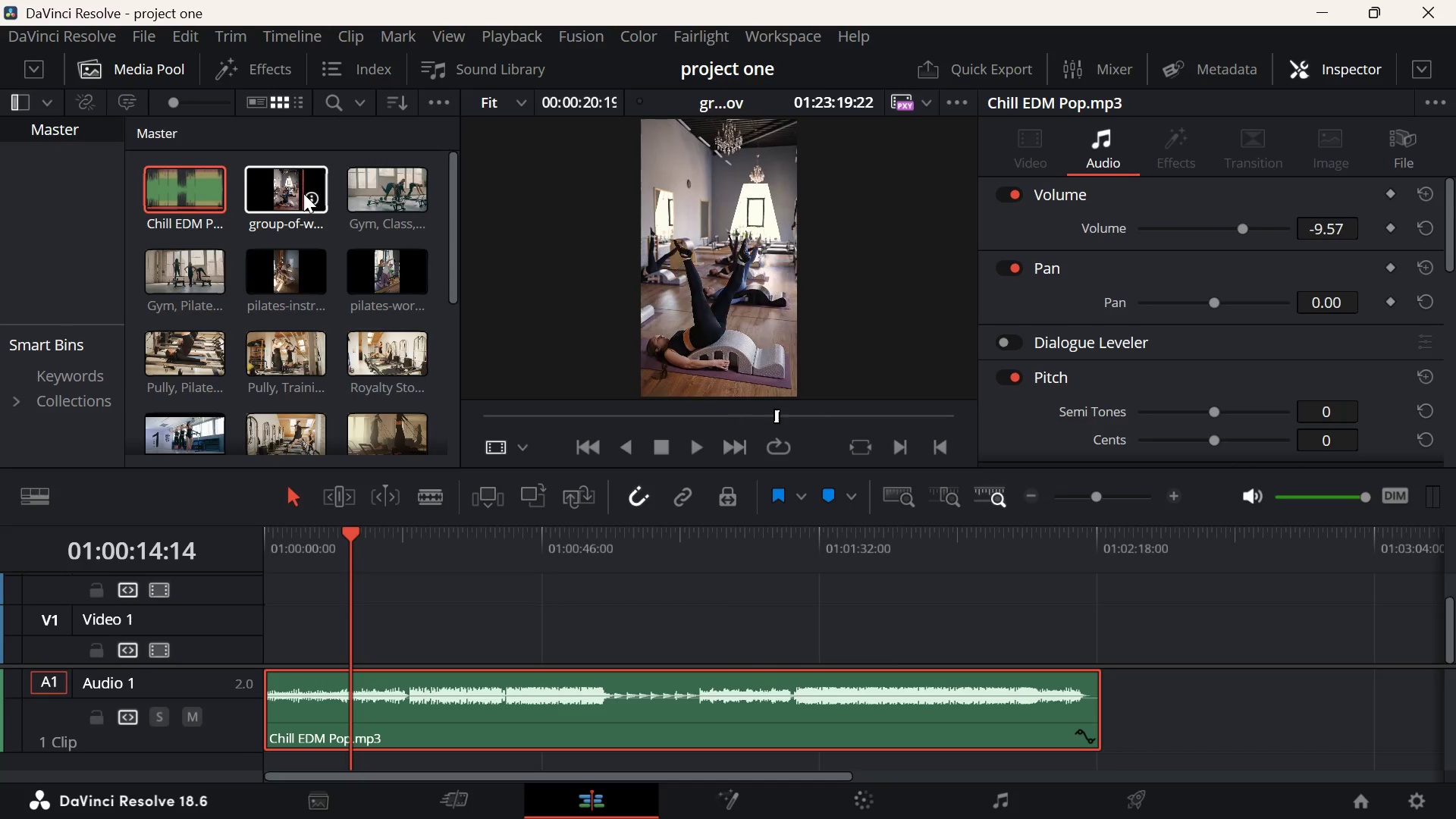 
left_click_drag(start_coordinate=[194, 271], to_coordinate=[281, 646])
 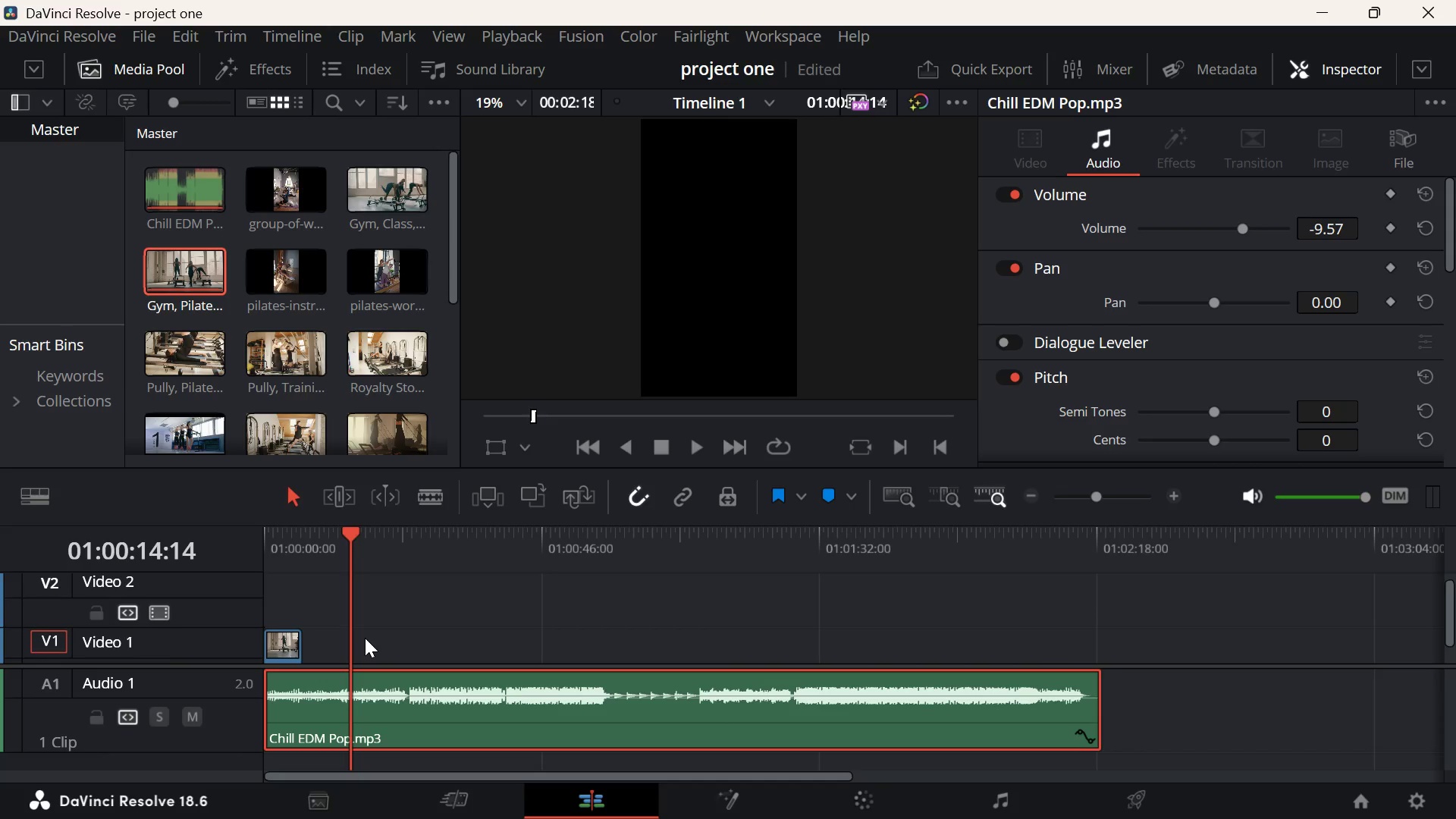 
scroll: coordinate [365, 638], scroll_direction: down, amount: 3.0
 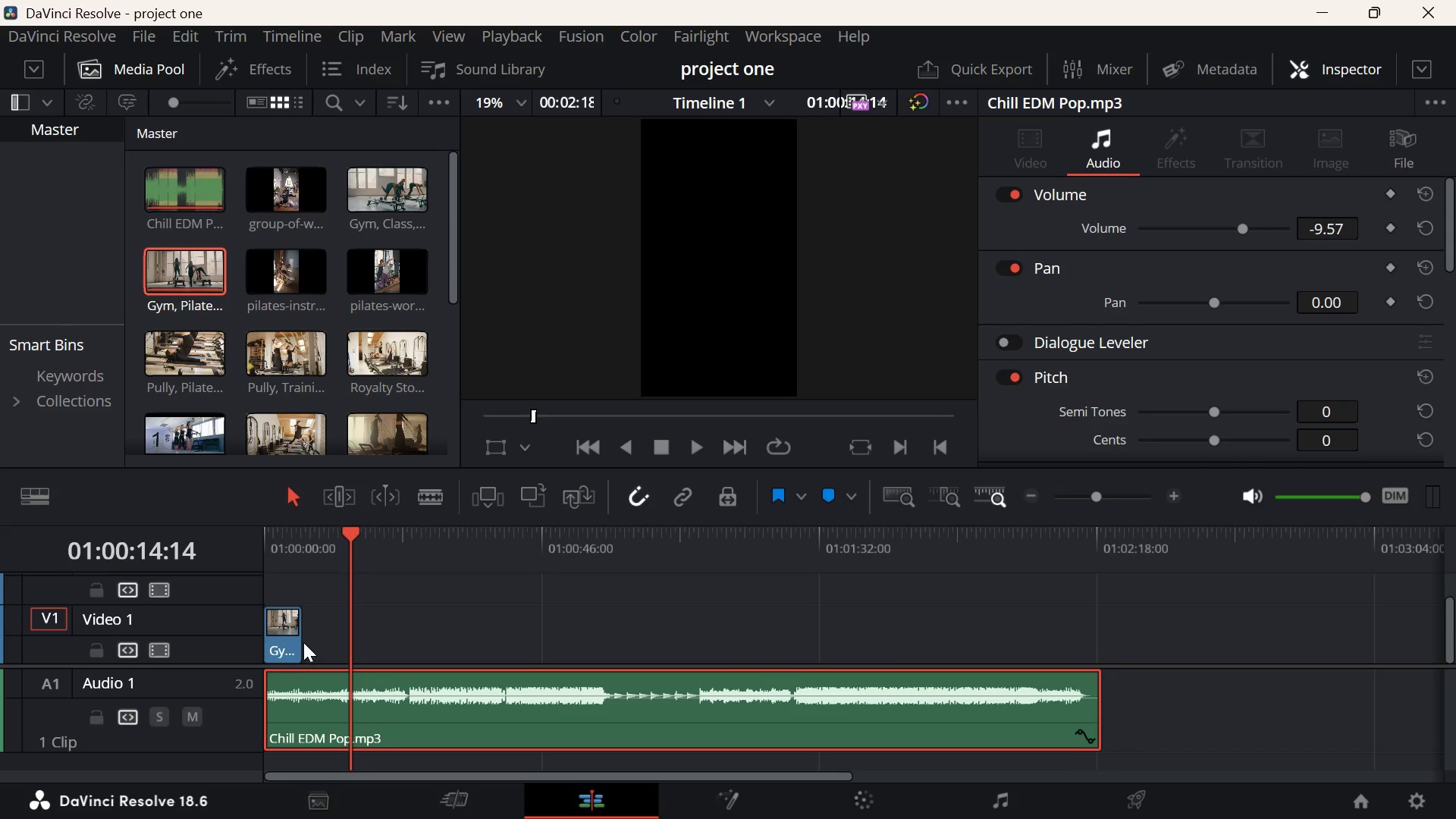 
left_click_drag(start_coordinate=[302, 635], to_coordinate=[347, 630])
 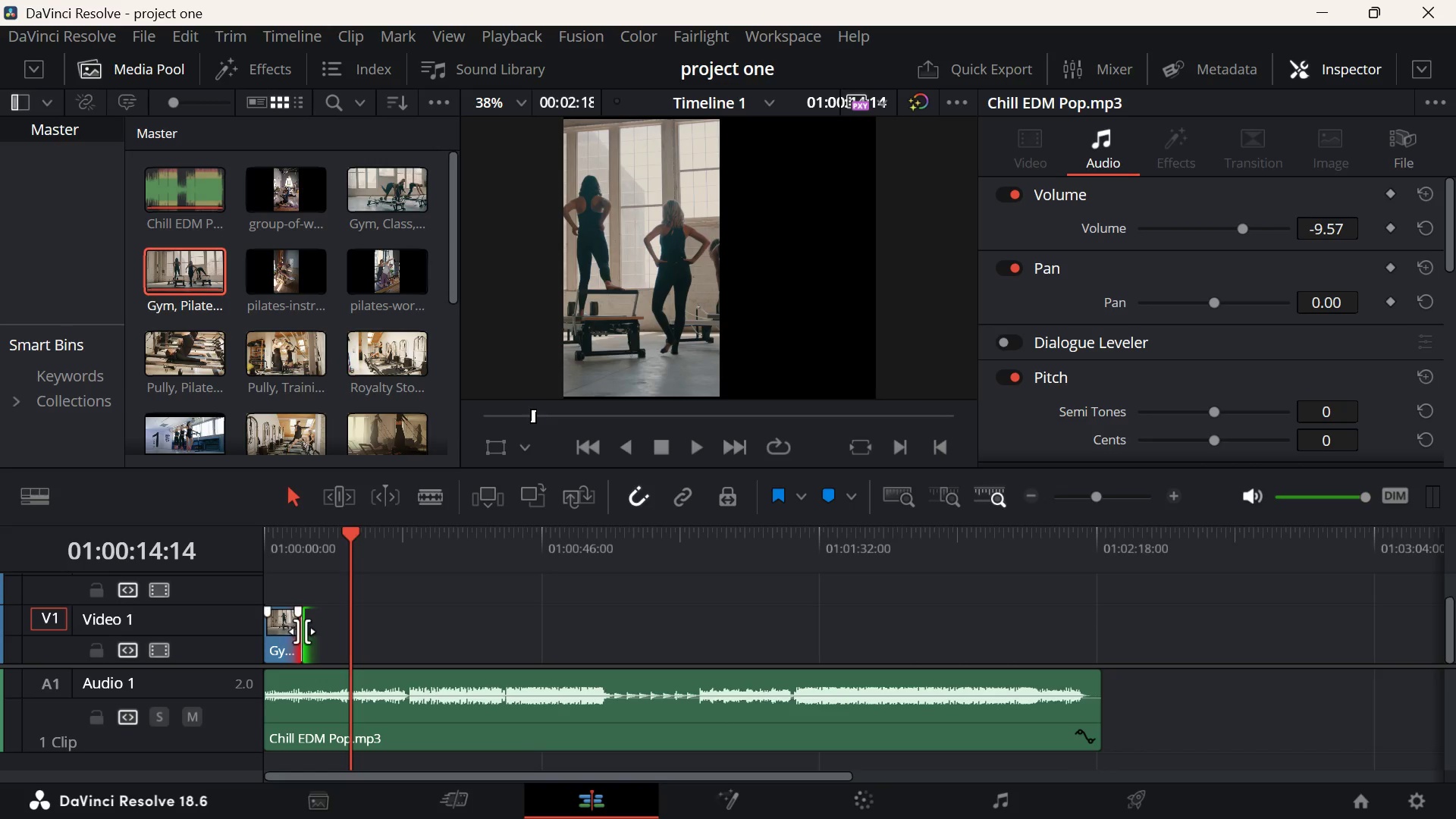 
left_click_drag(start_coordinate=[301, 629], to_coordinate=[292, 629])
 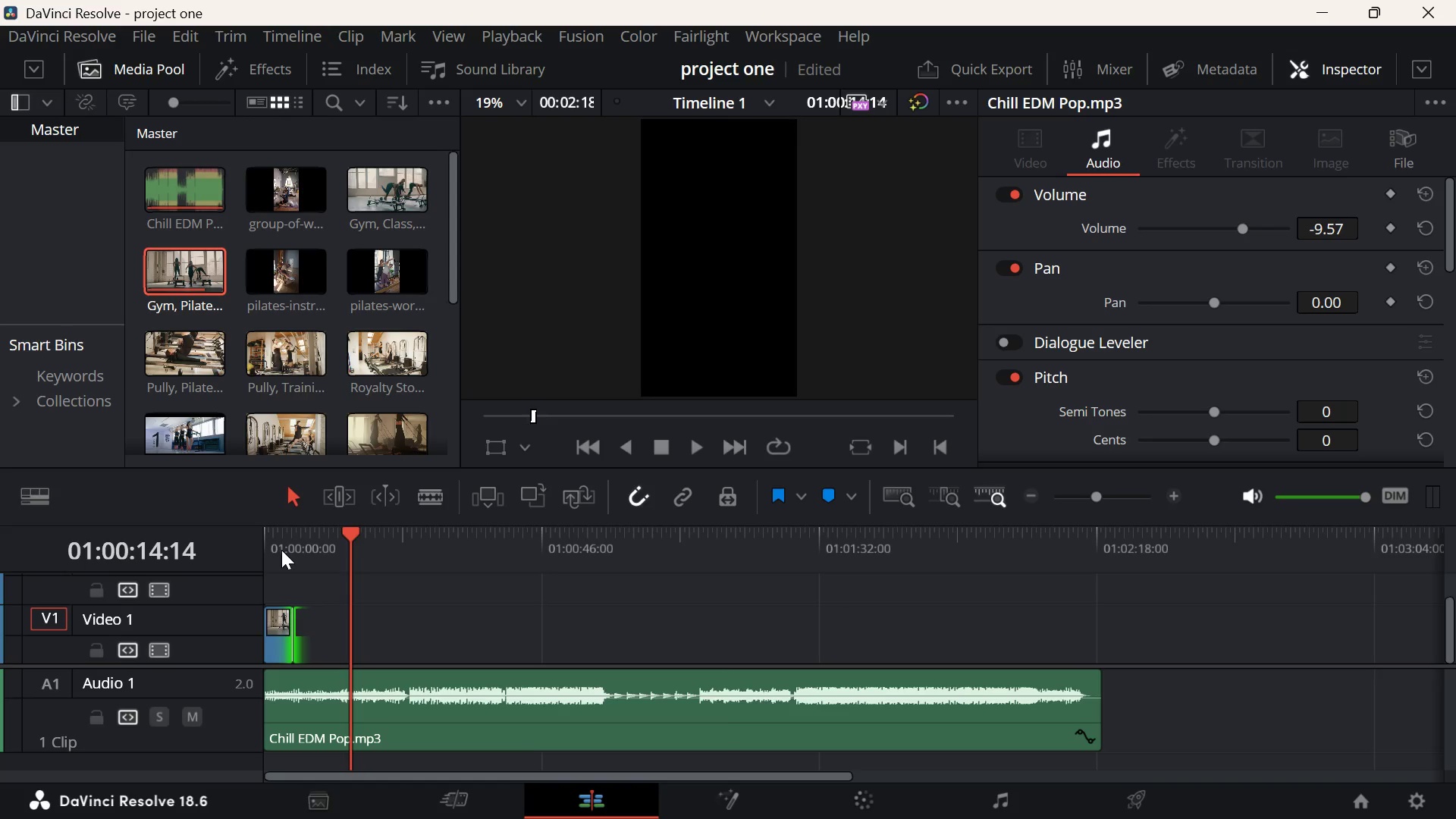 
left_click([281, 550])
 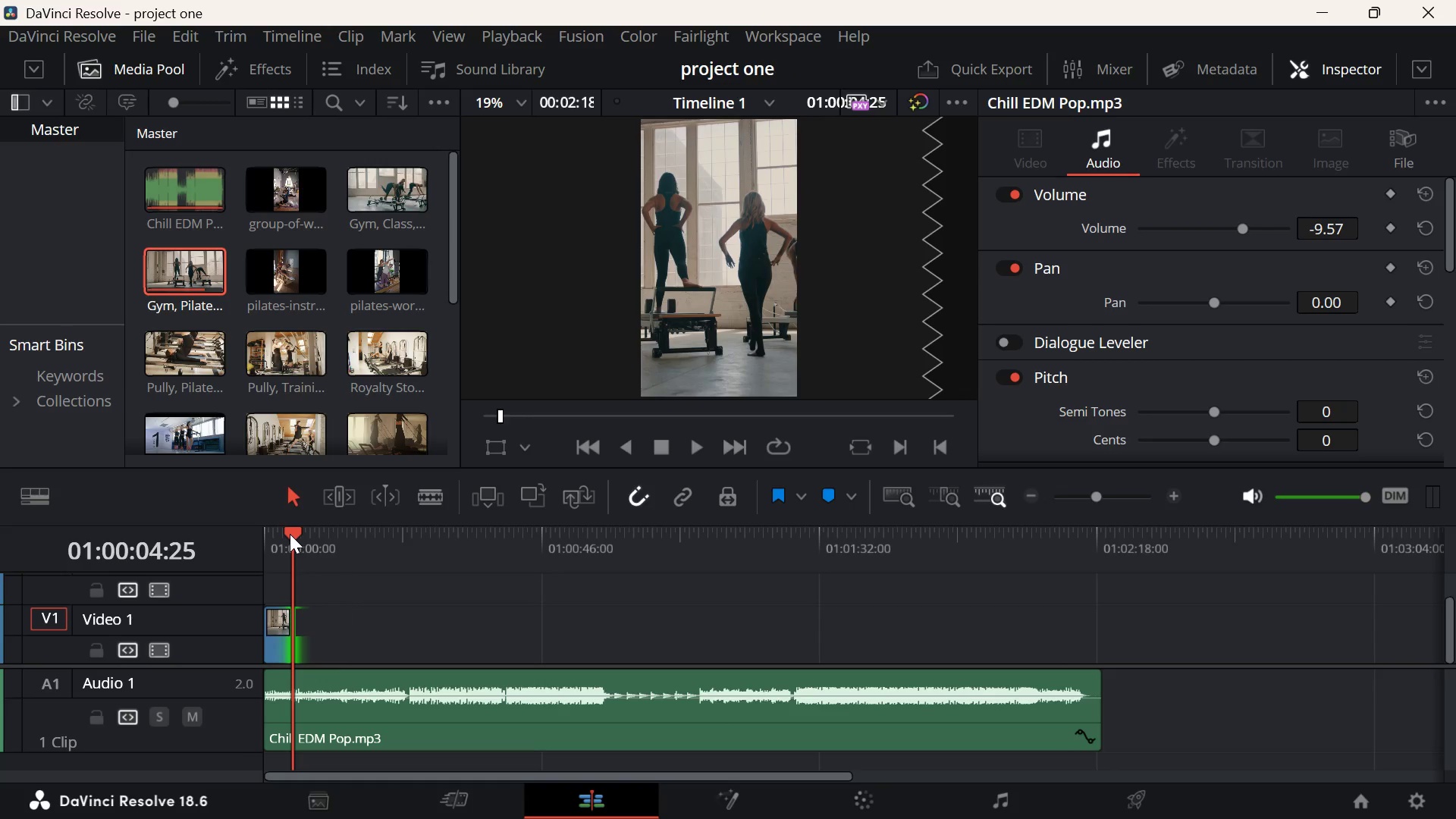 
key(ArrowUp)
 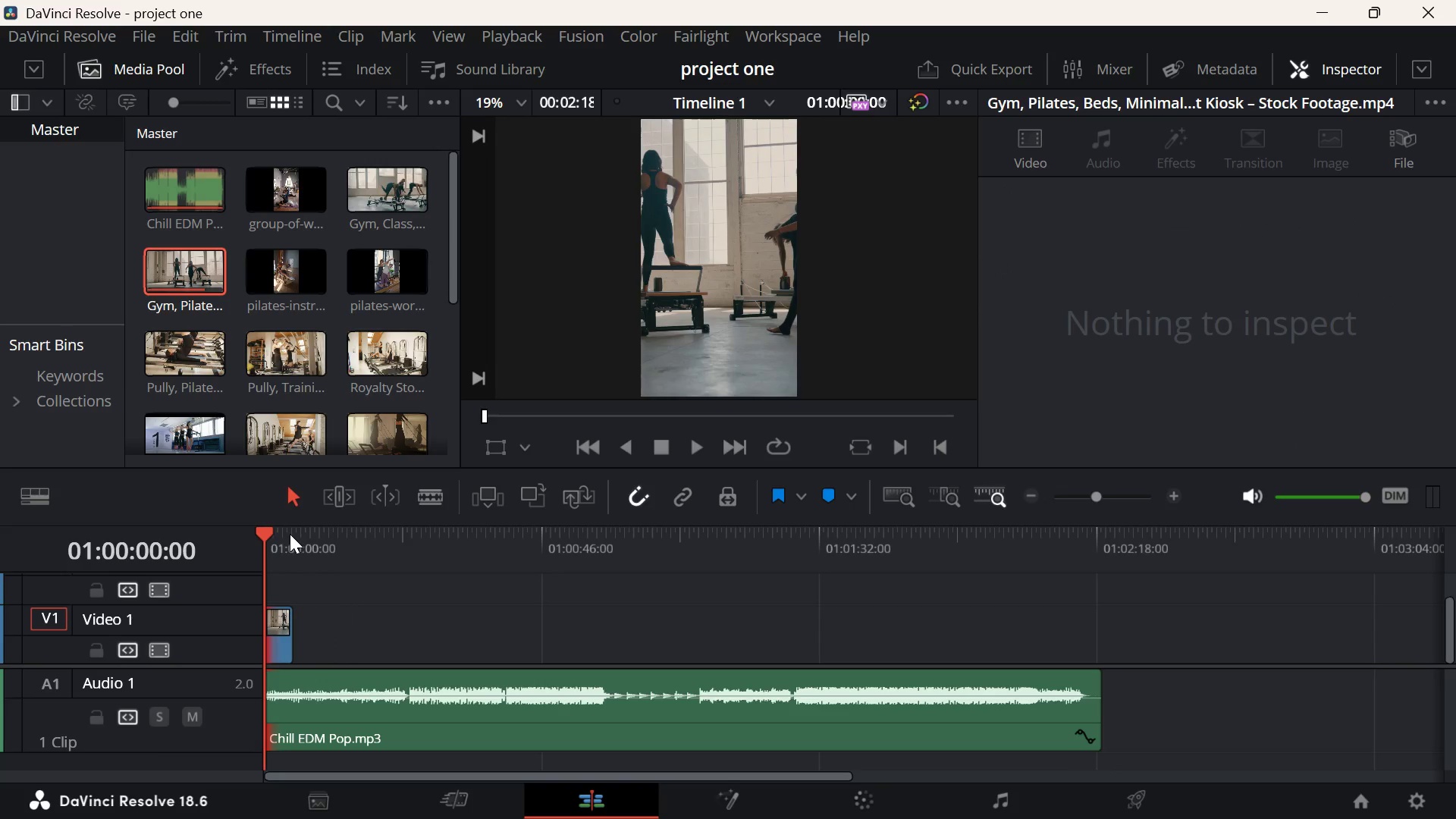 
key(Space)
 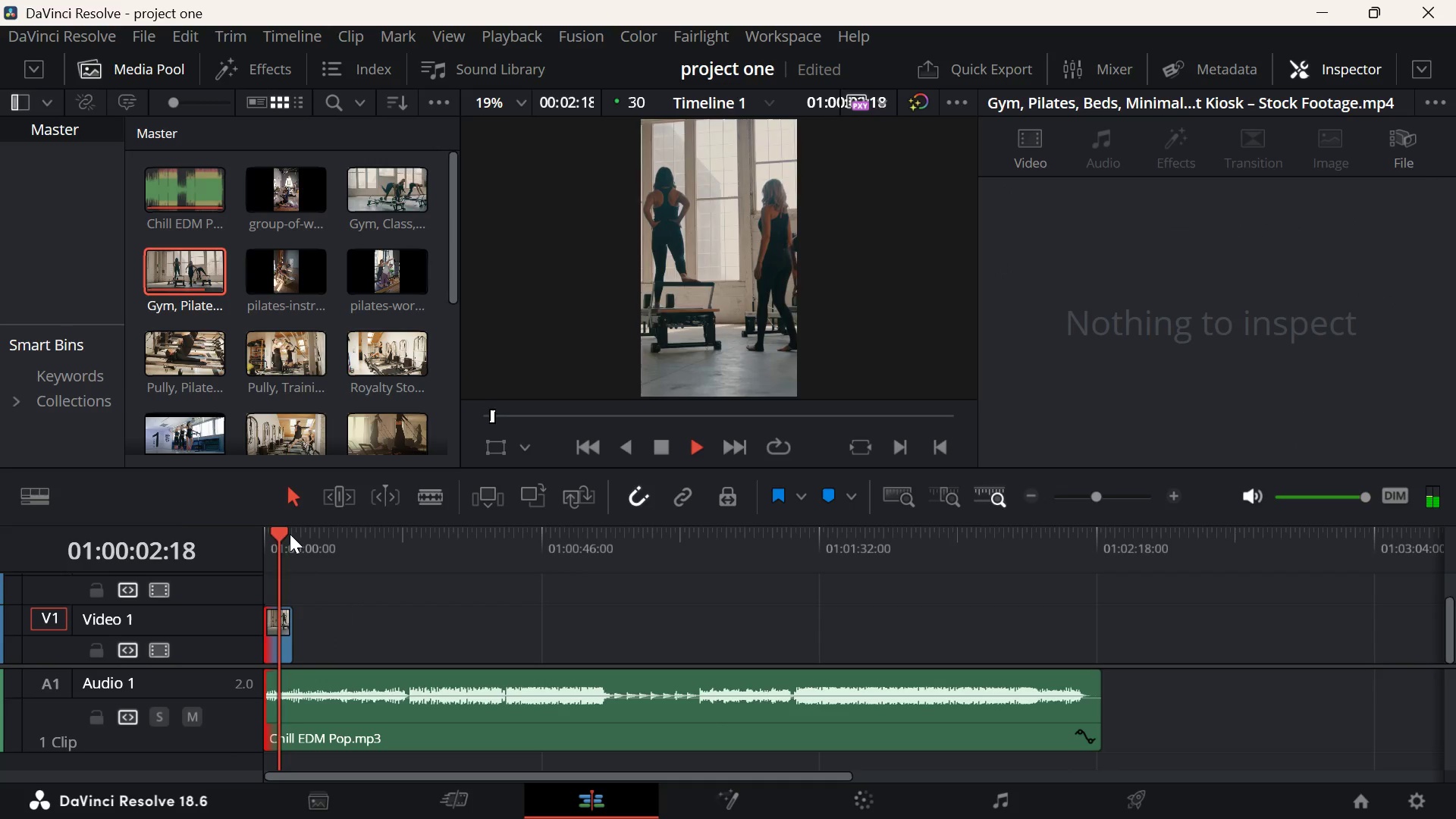 
key(Space)
 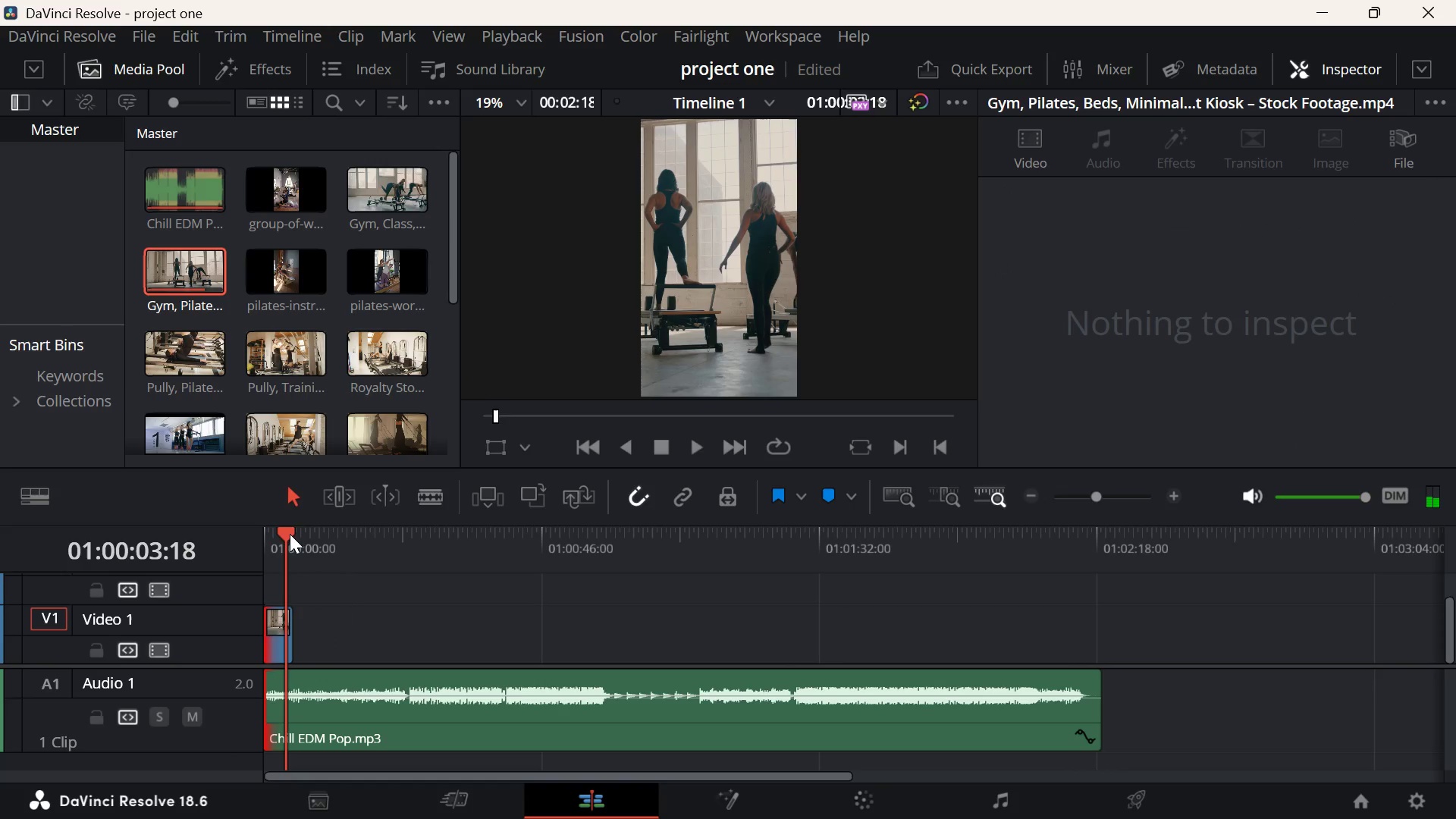 
hold_key(key=ArrowLeft, duration=0.8)
 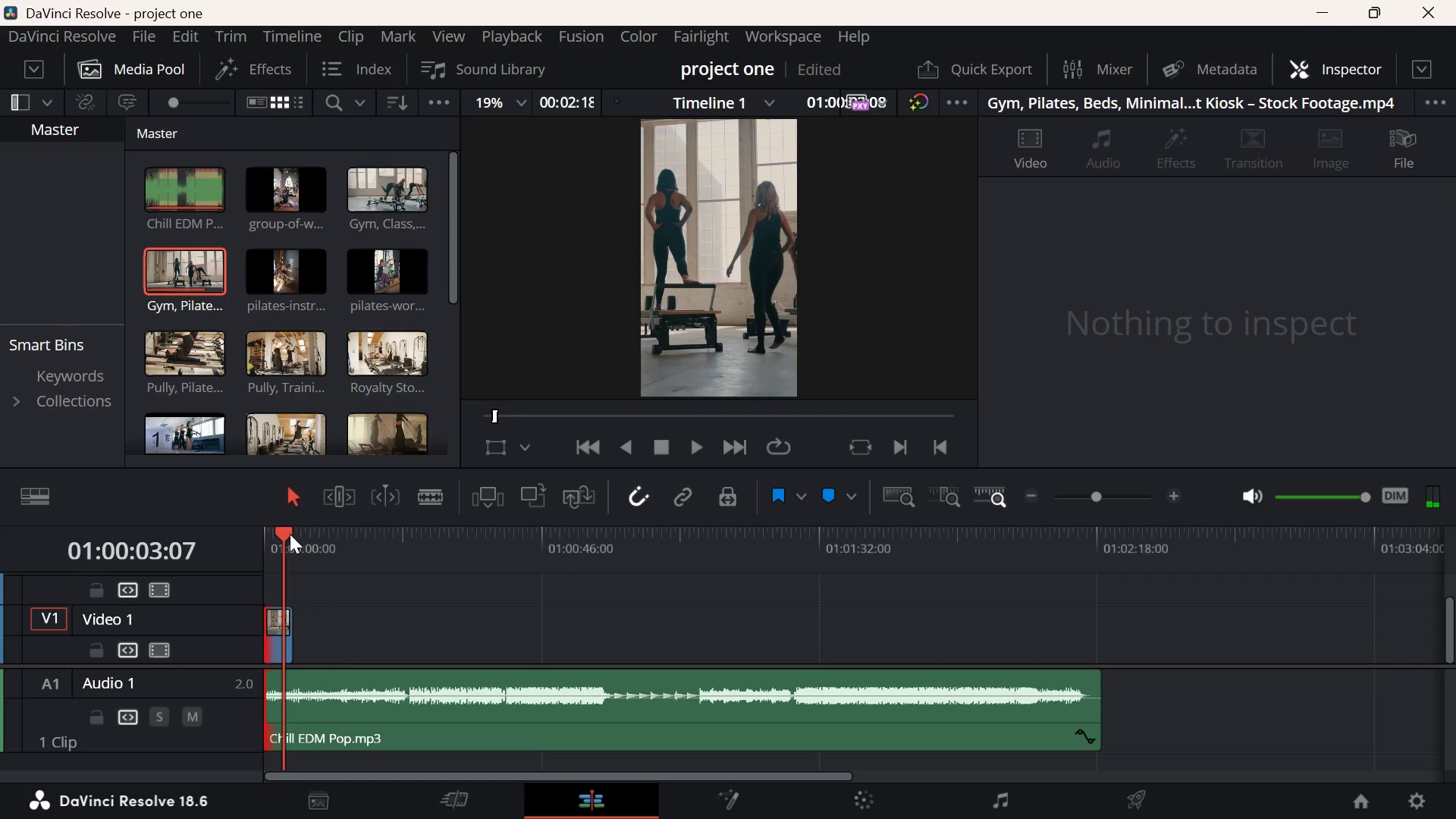 
key(ArrowLeft)
 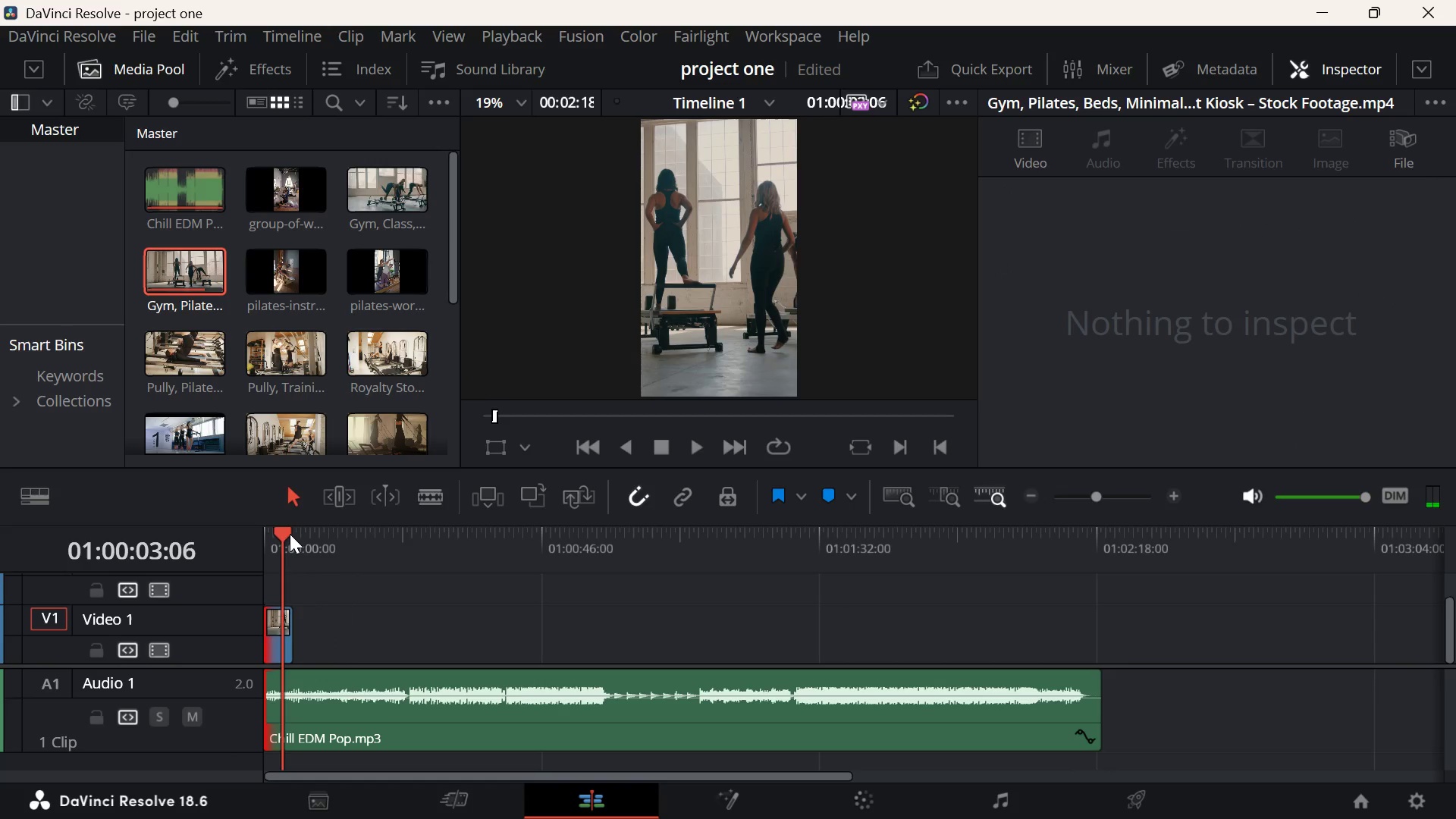 
key(ArrowLeft)
 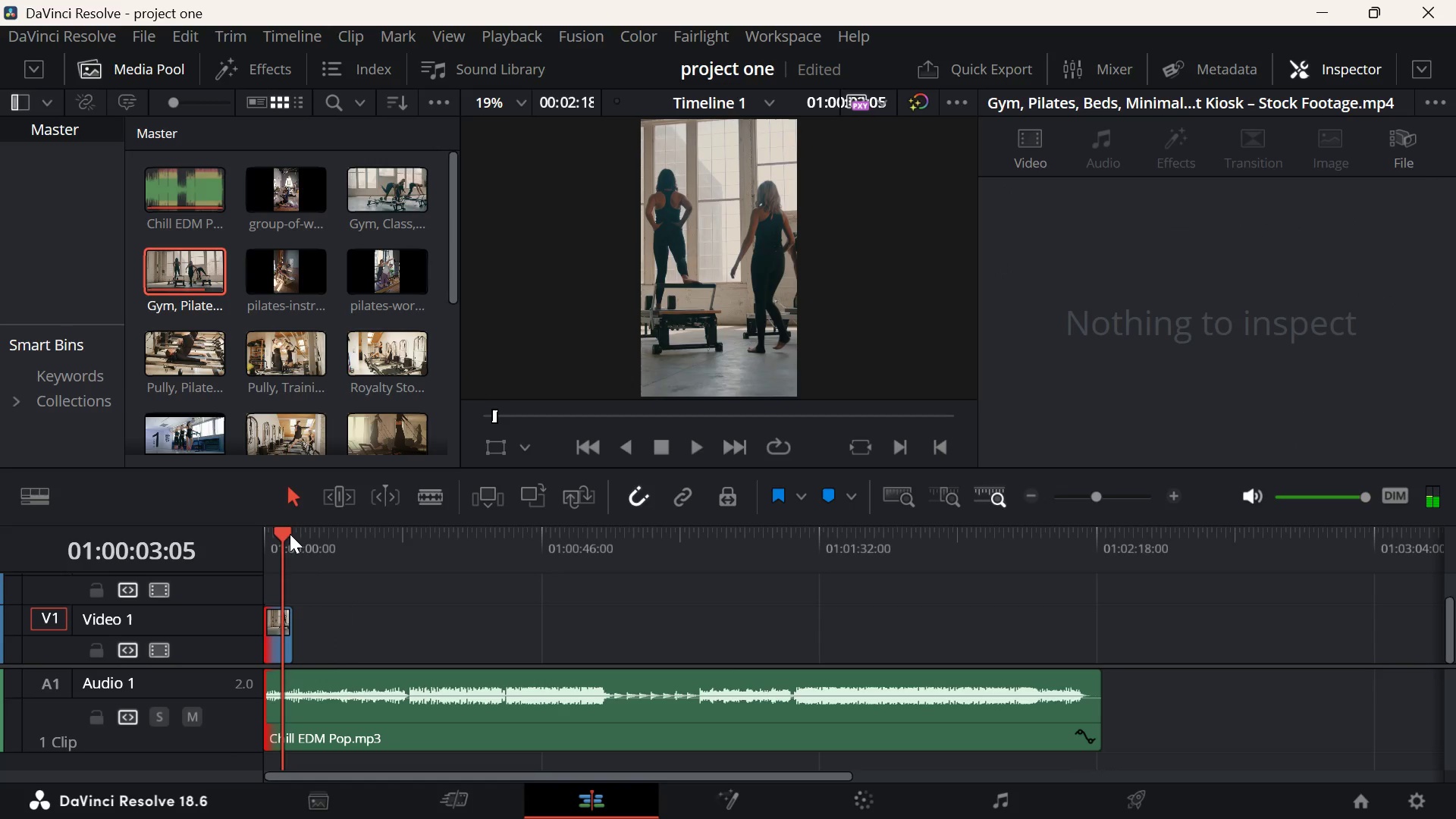 
key(ArrowLeft)
 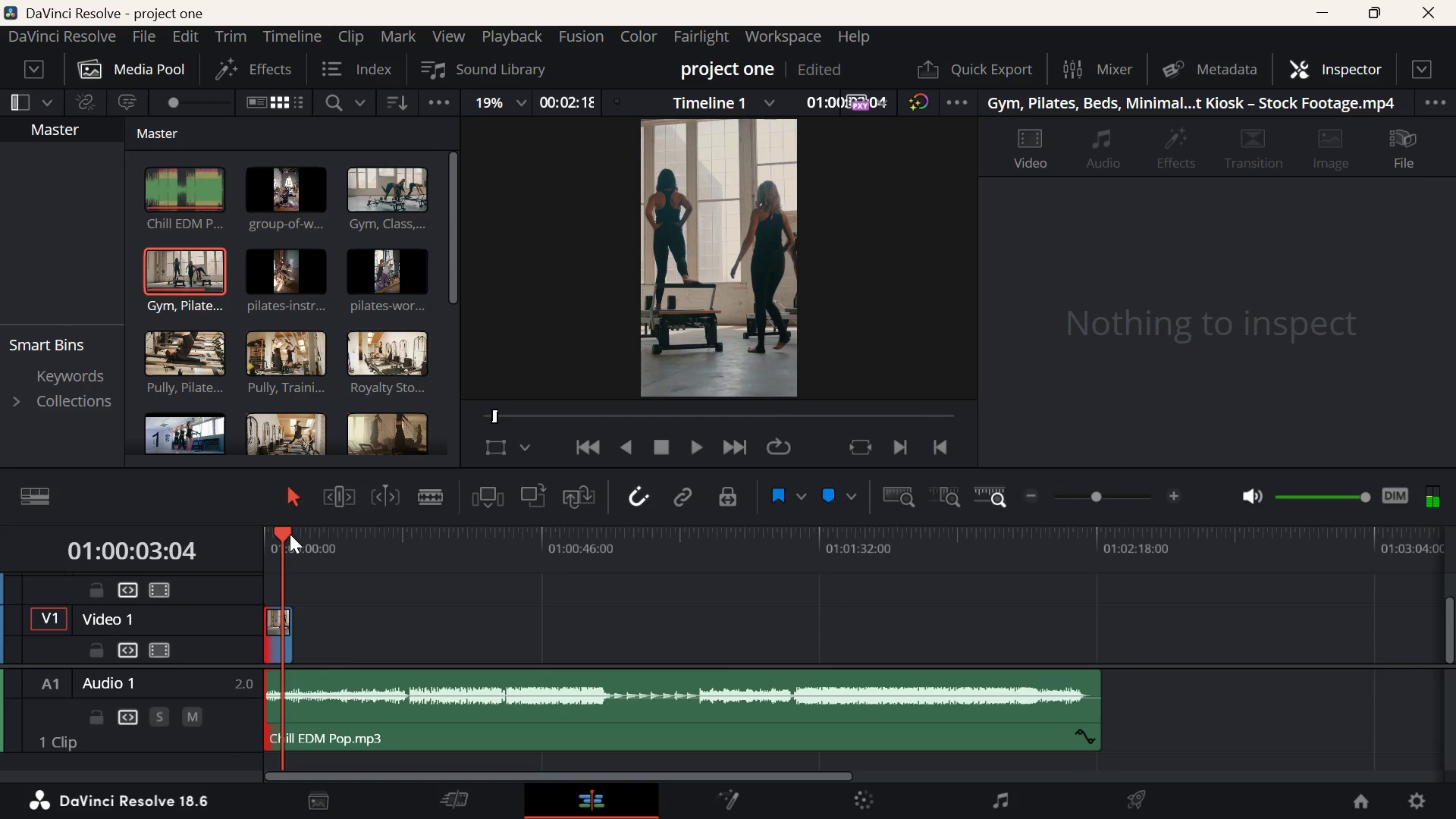 
key(ArrowLeft)
 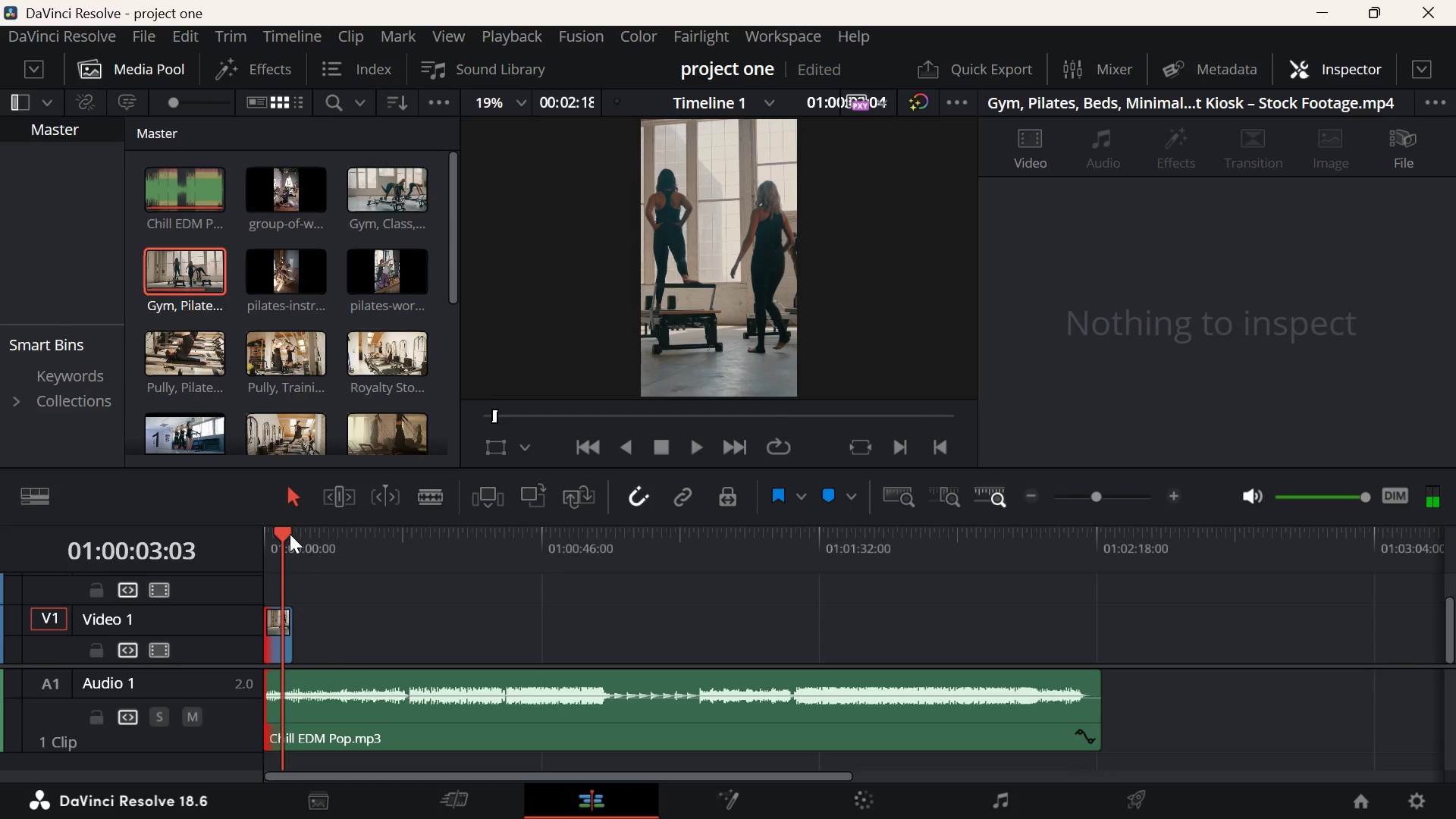 
key(ArrowLeft)
 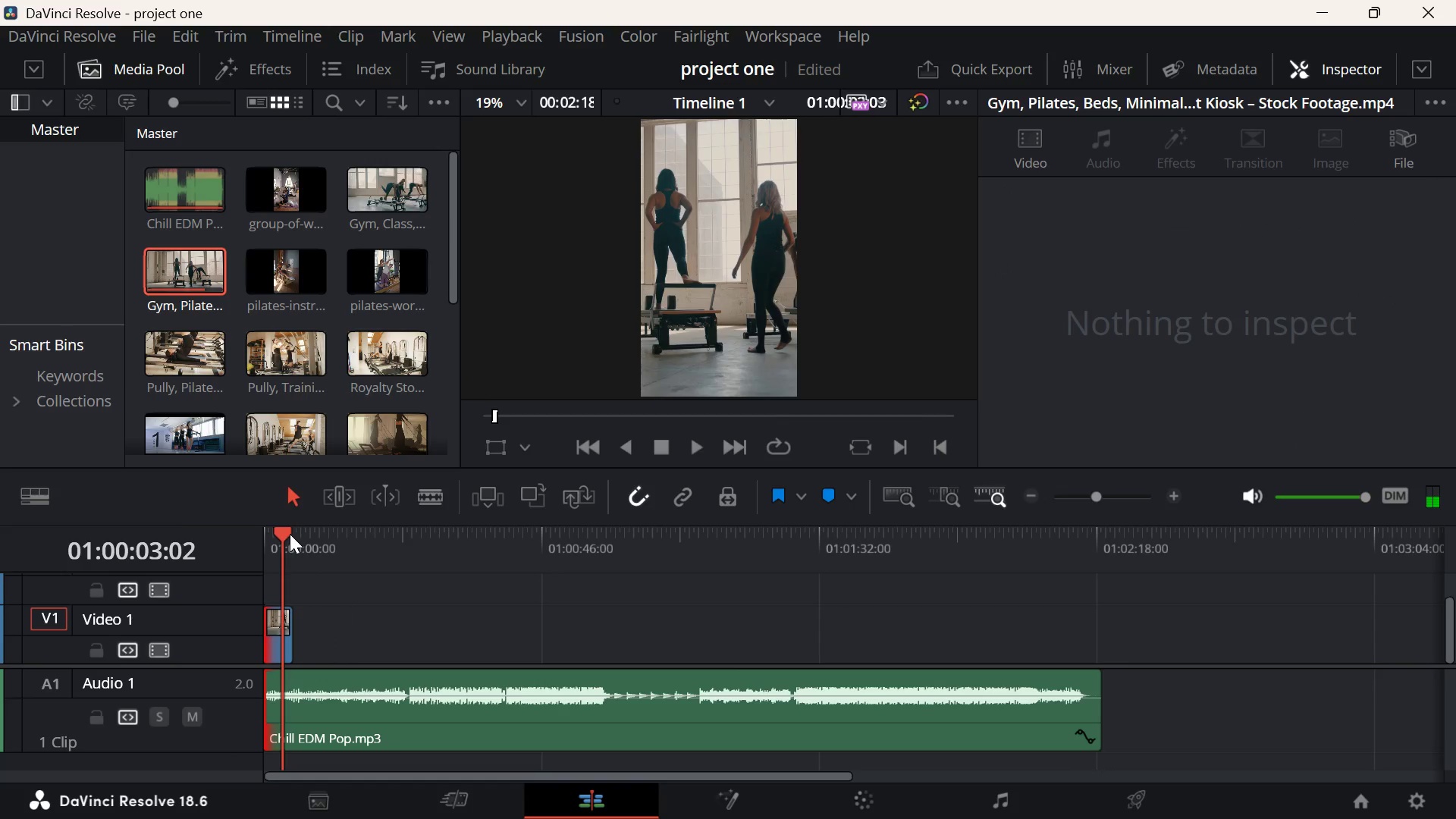 
key(ArrowLeft)
 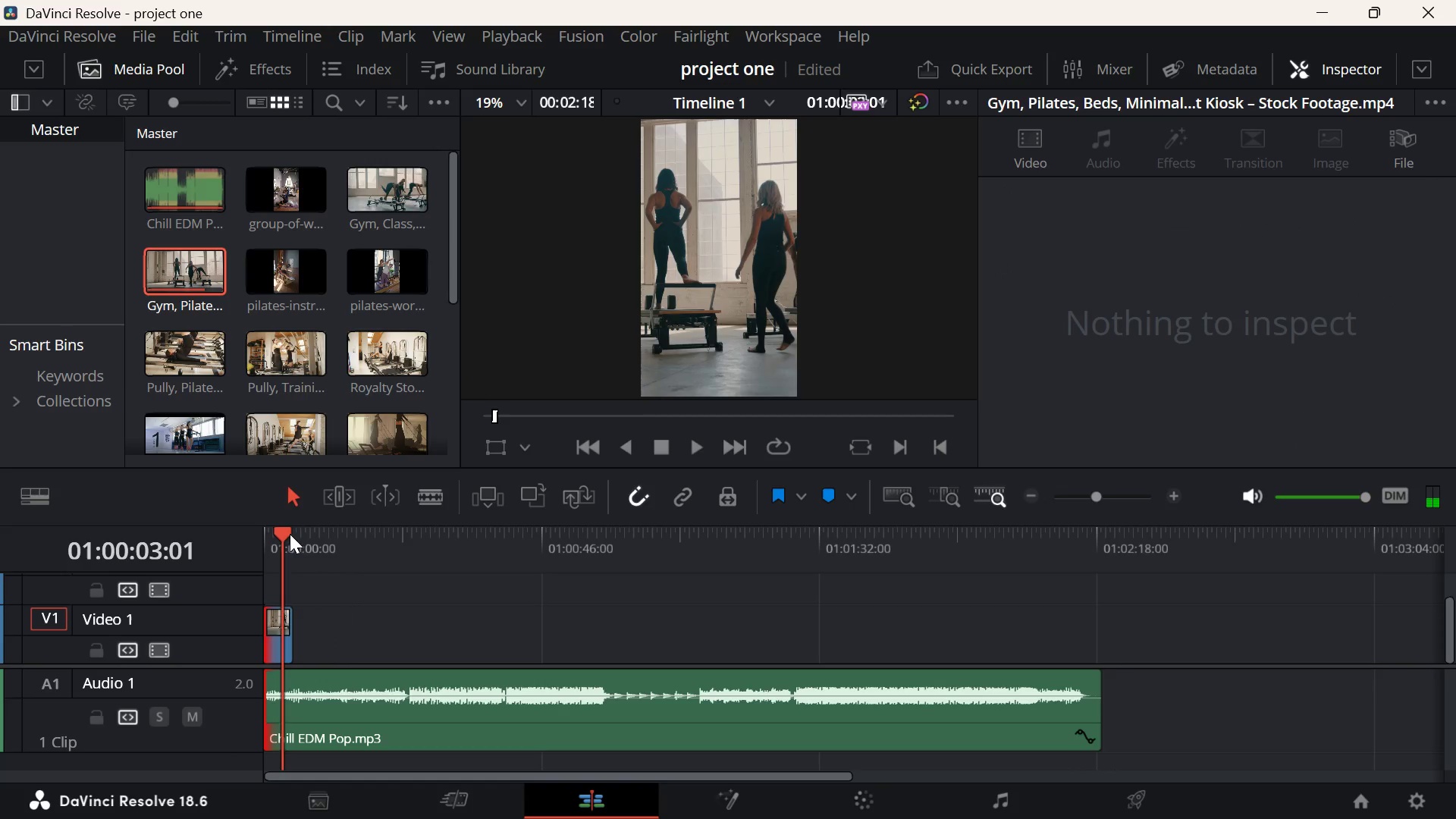 
key(ArrowLeft)
 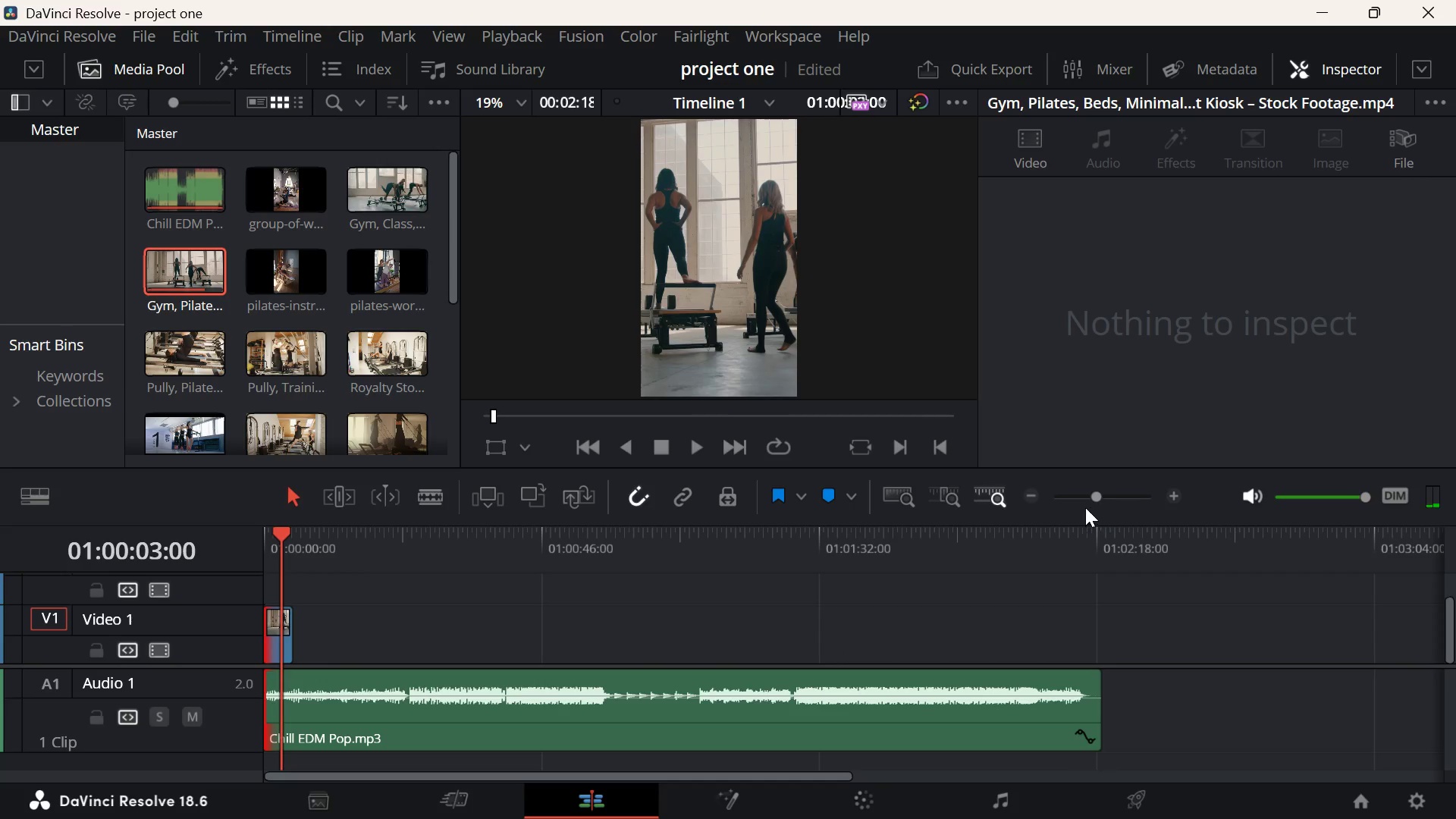 
left_click([1108, 497])
 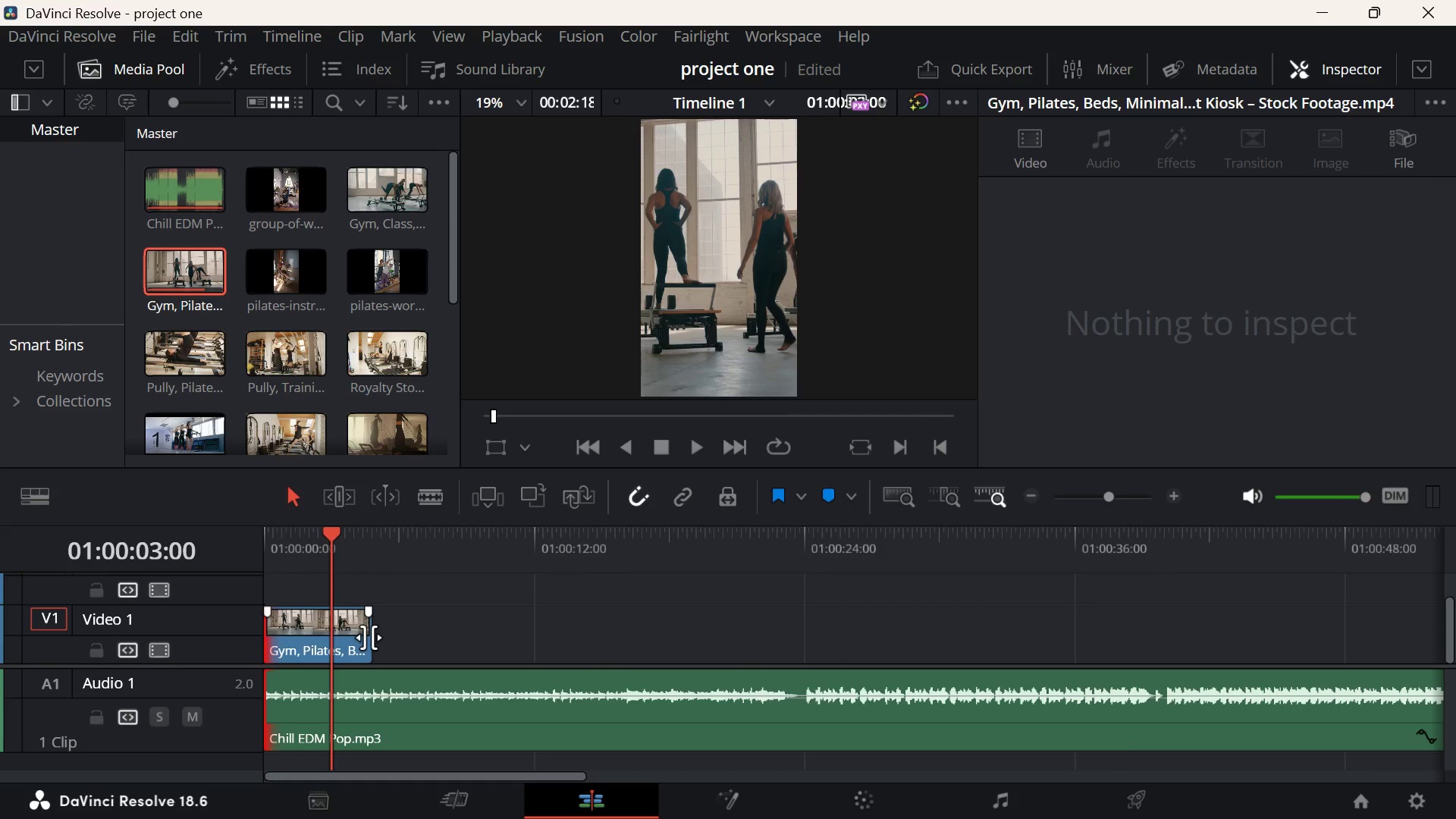 
left_click_drag(start_coordinate=[370, 637], to_coordinate=[340, 641])
 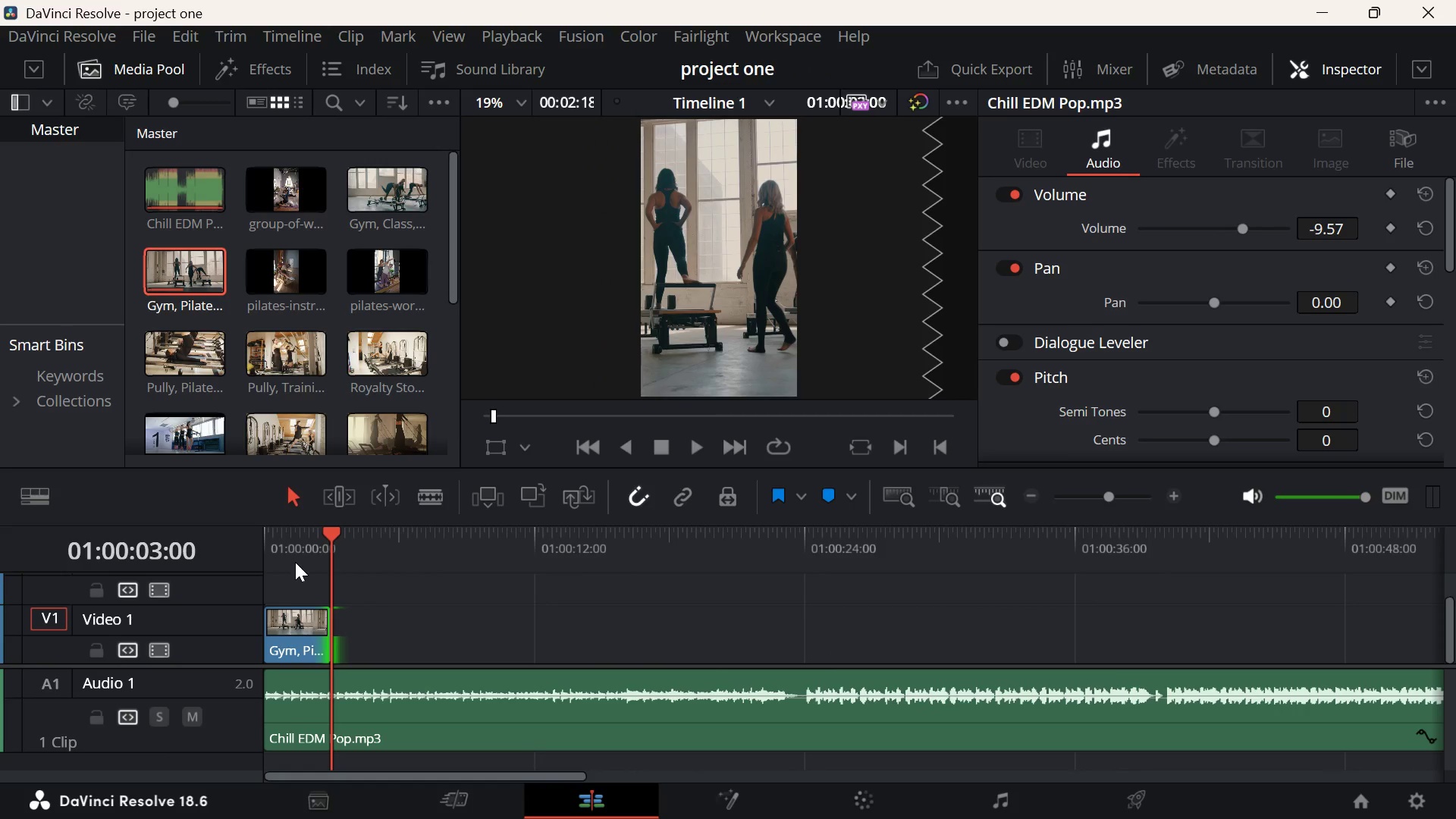 
key(Space)
 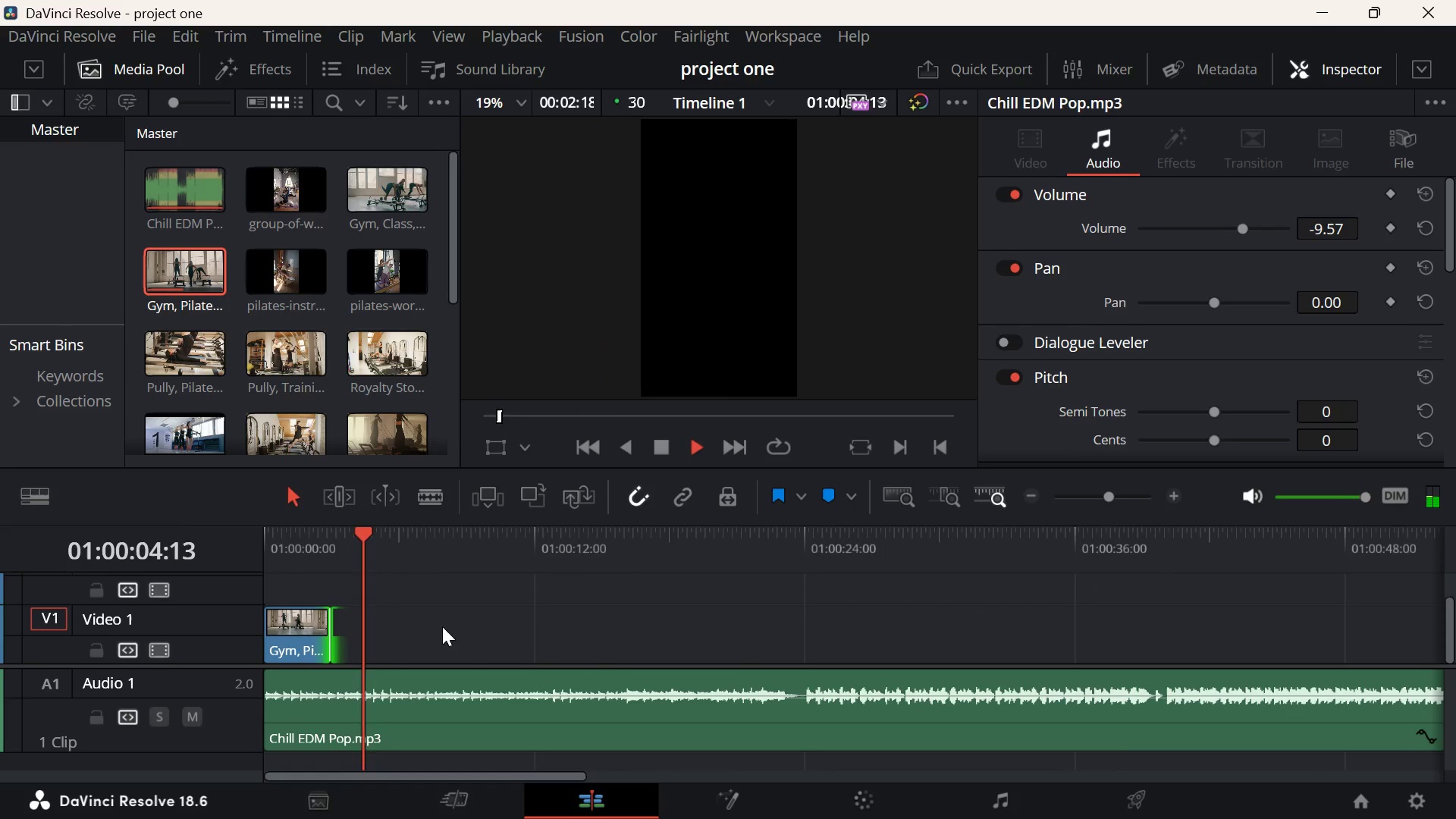 
key(Space)
 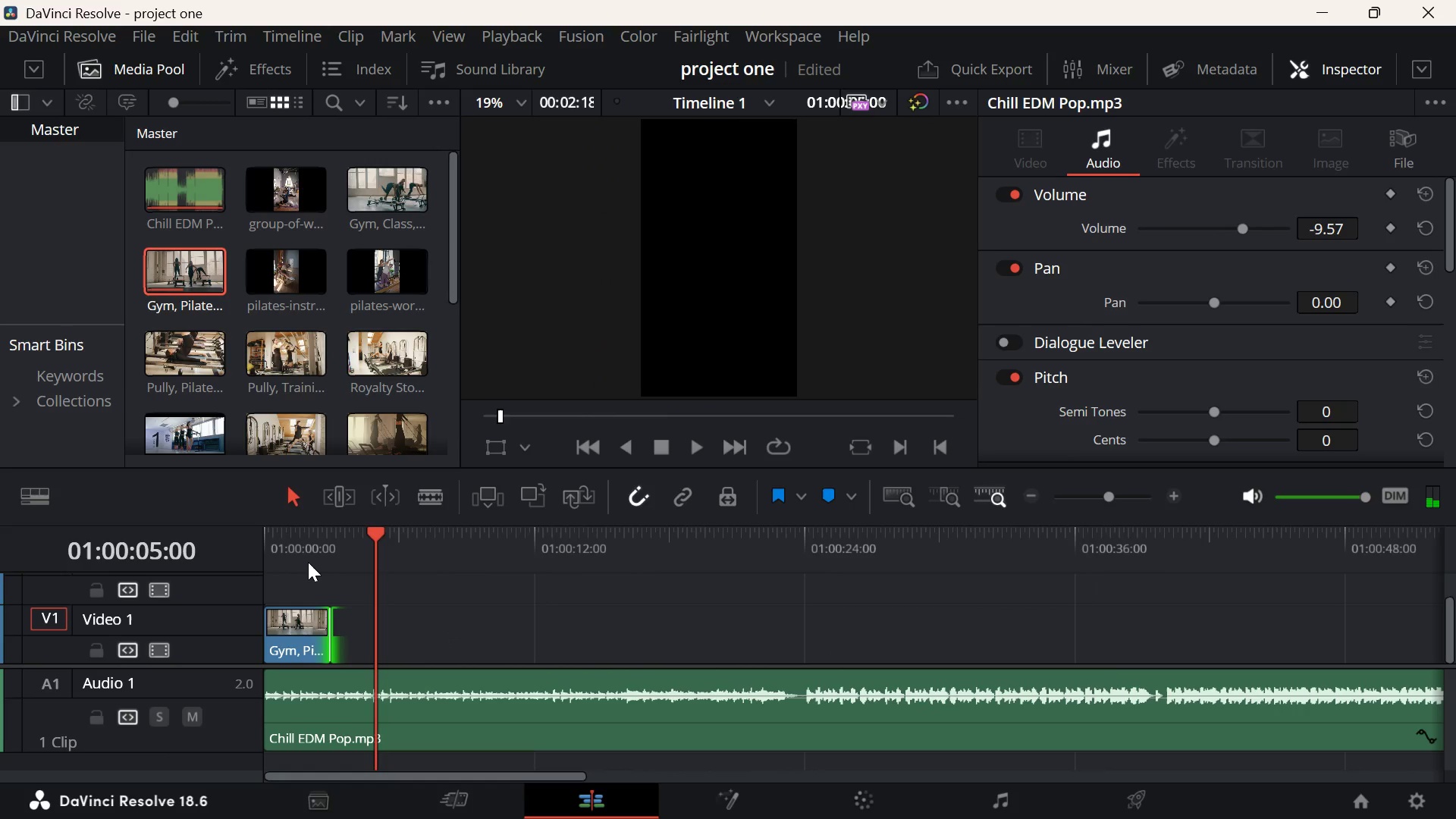 
left_click_drag(start_coordinate=[304, 565], to_coordinate=[246, 572])
 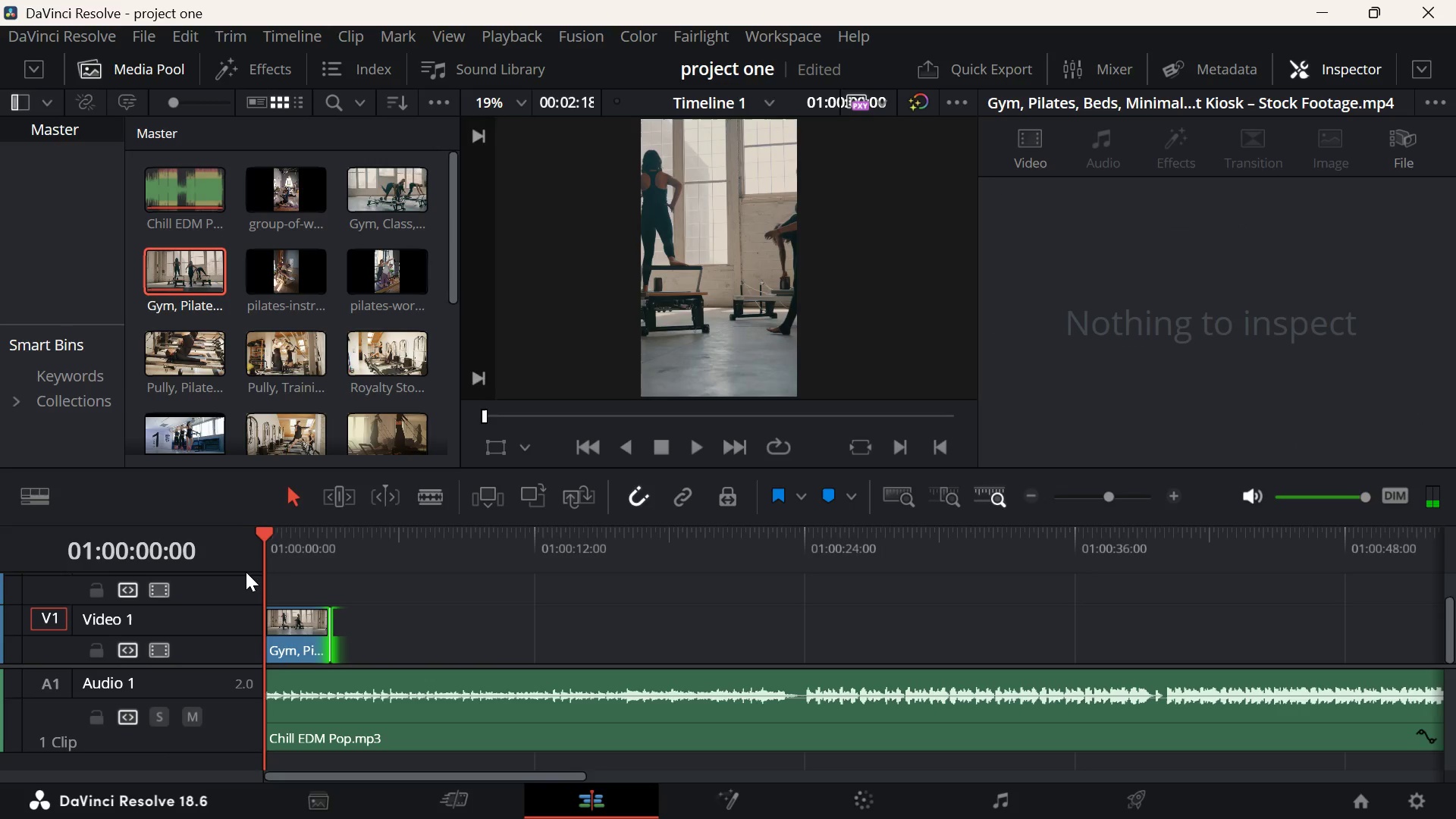 
key(Space)
 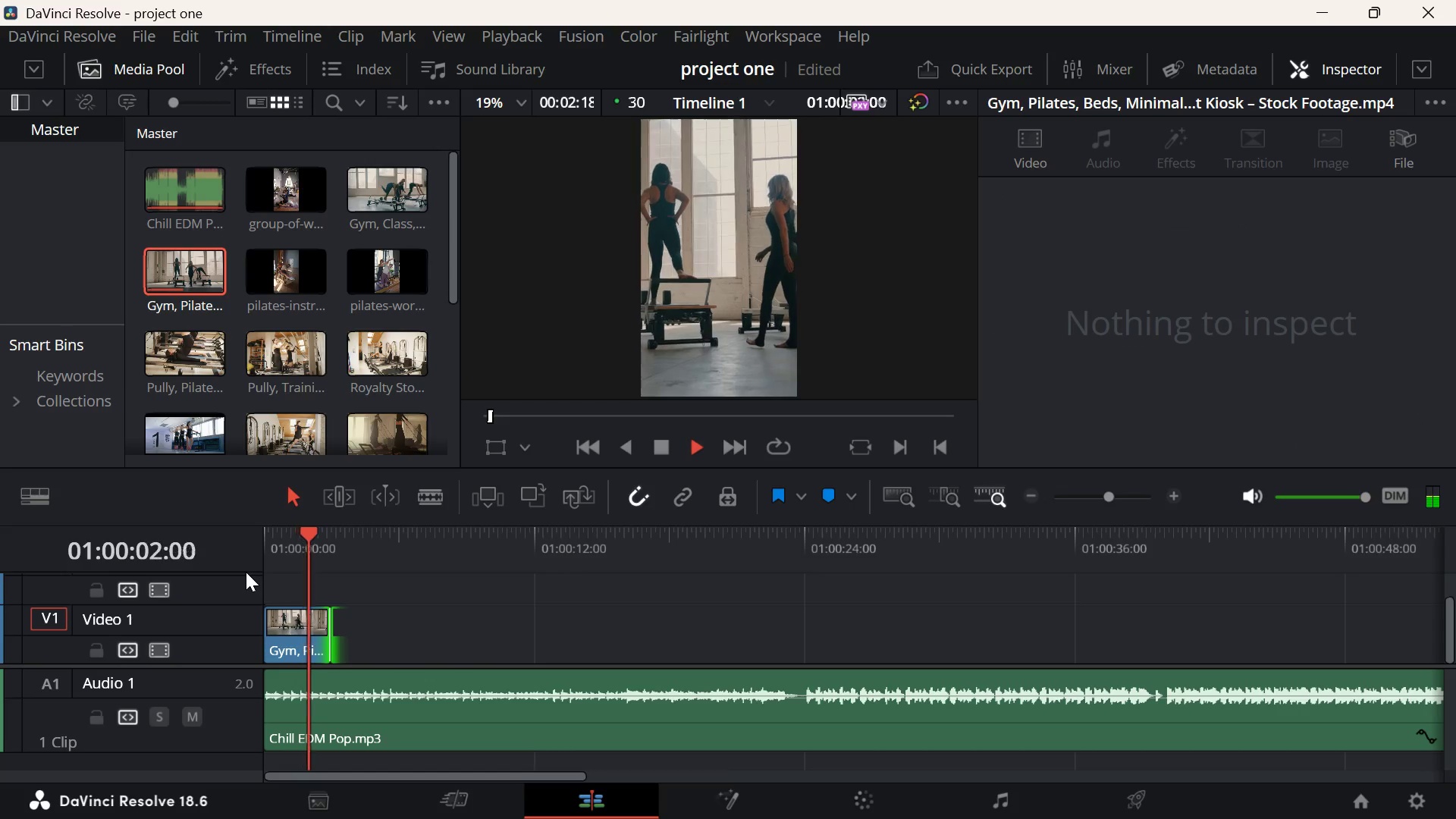 
key(Space)
 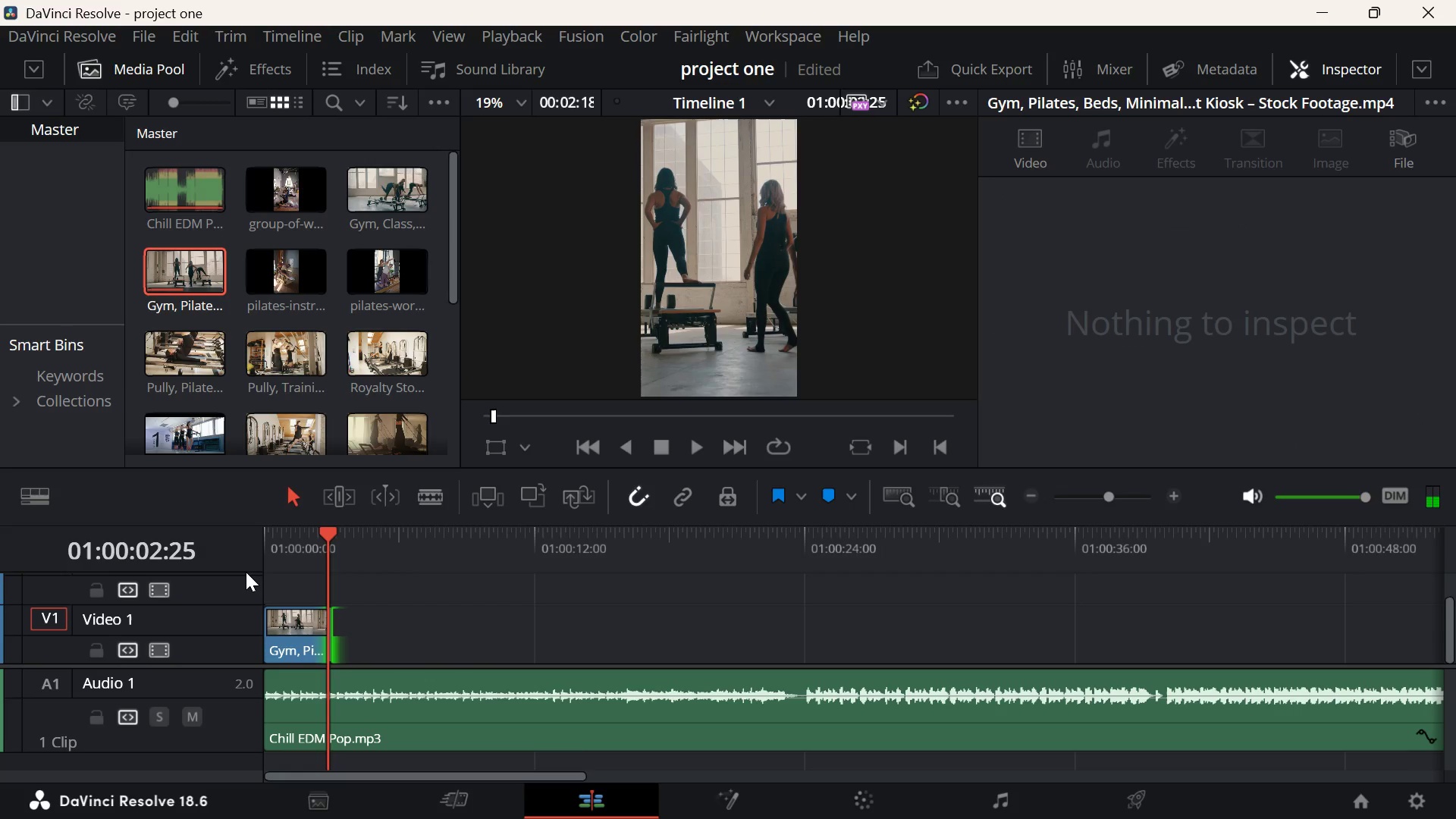 
key(Space)
 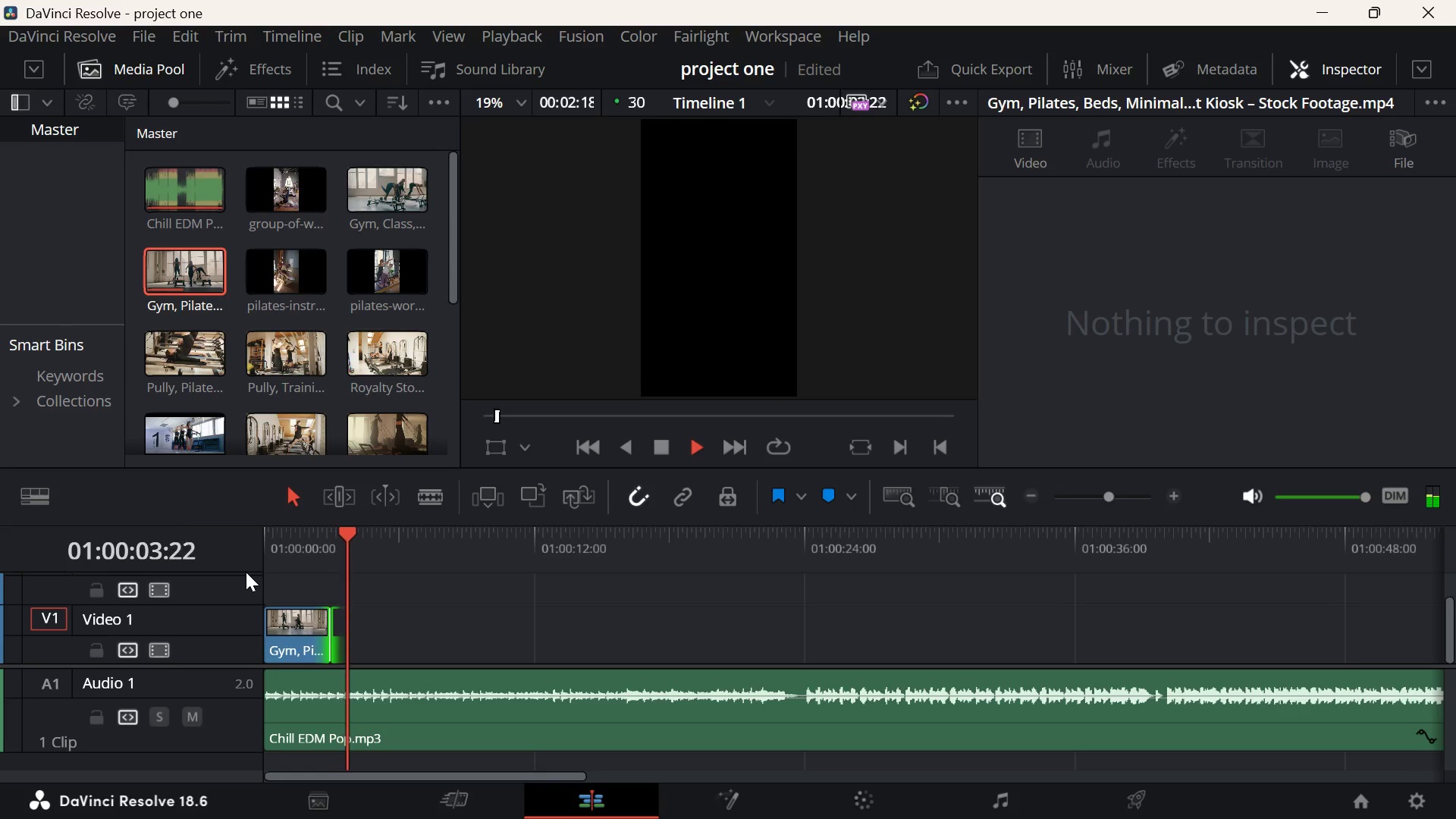 
key(Space)
 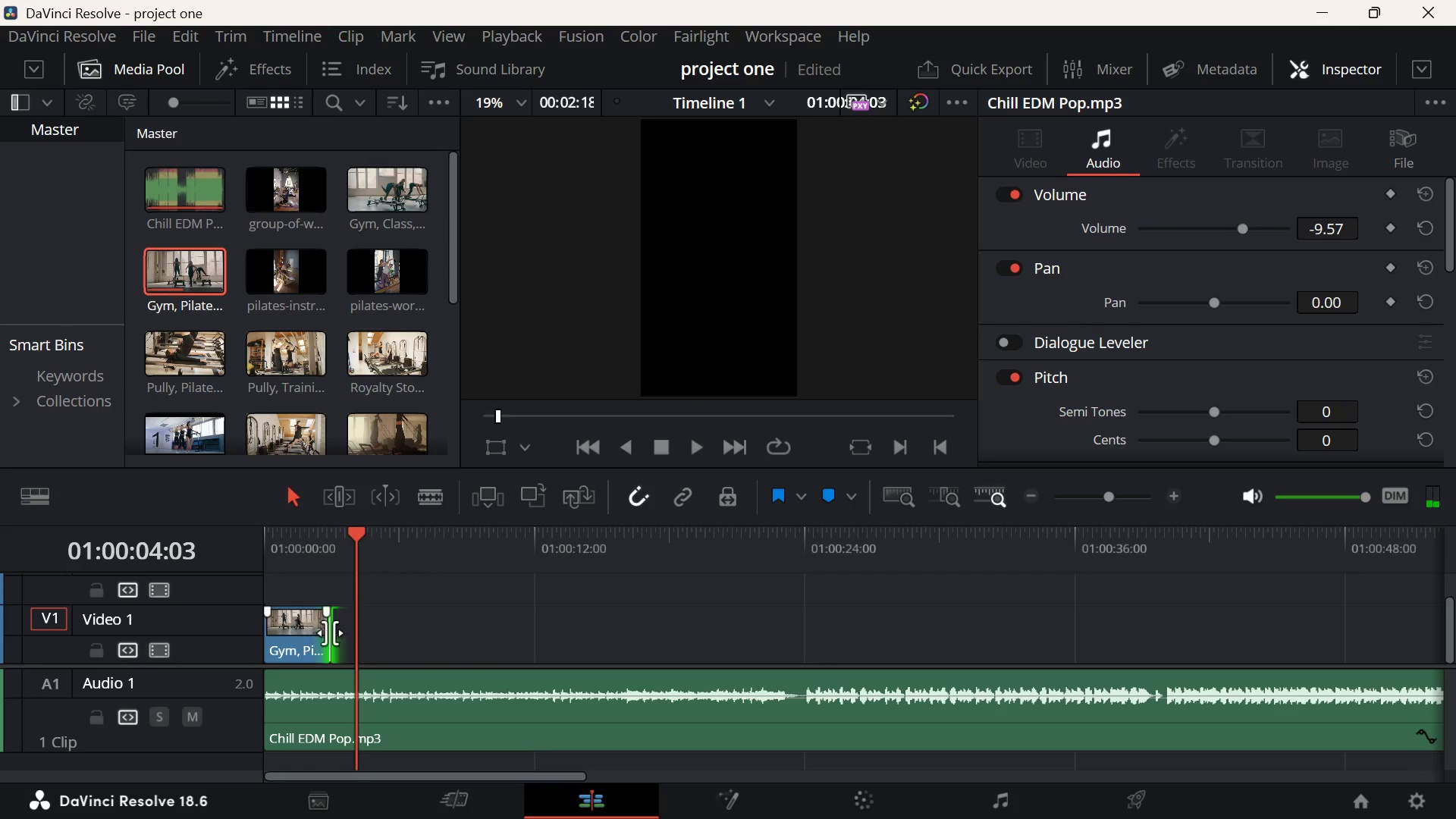 
left_click_drag(start_coordinate=[328, 630], to_coordinate=[348, 624])
 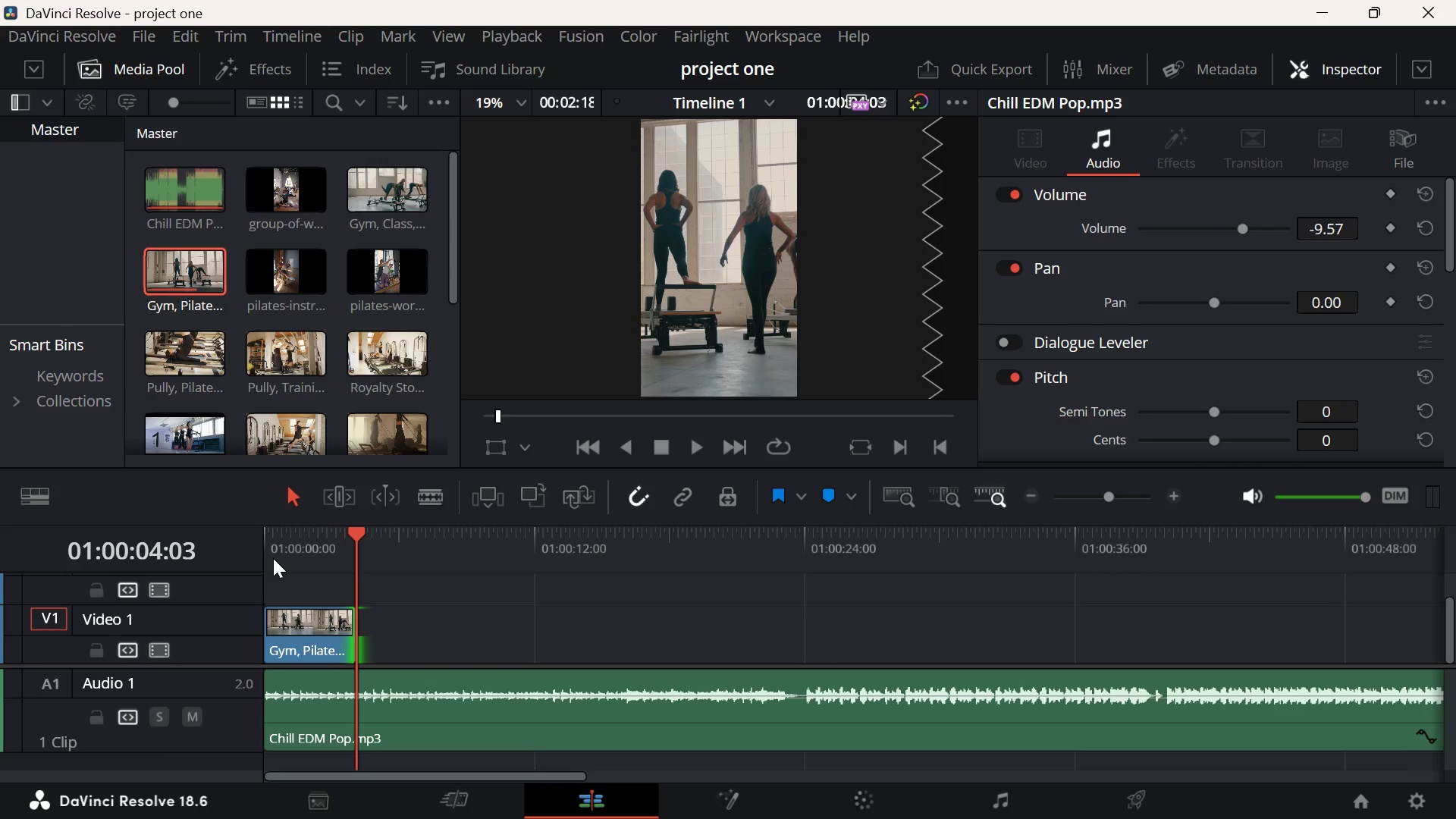 
wait(7.39)
 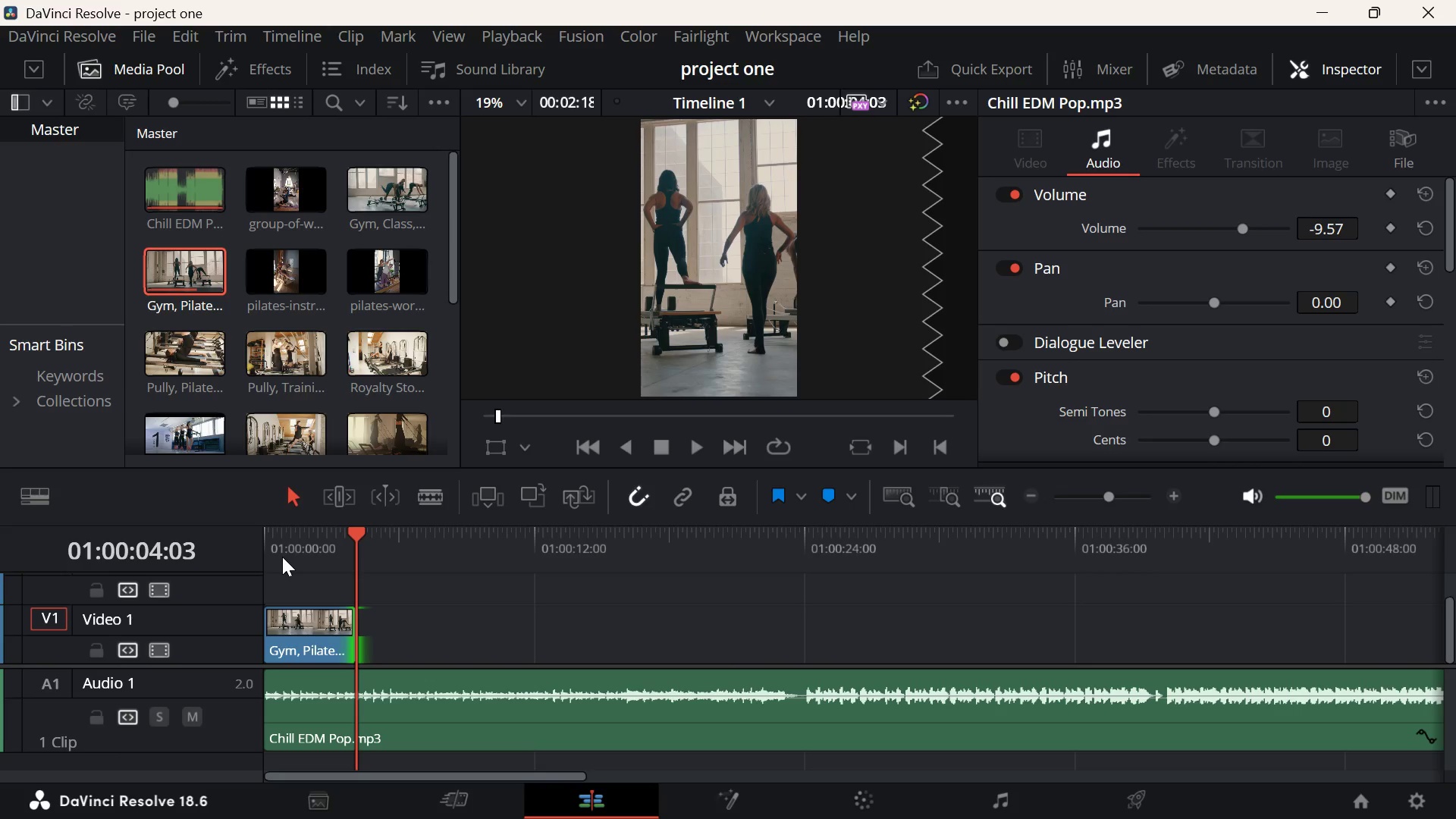 
left_click([1043, 797])